 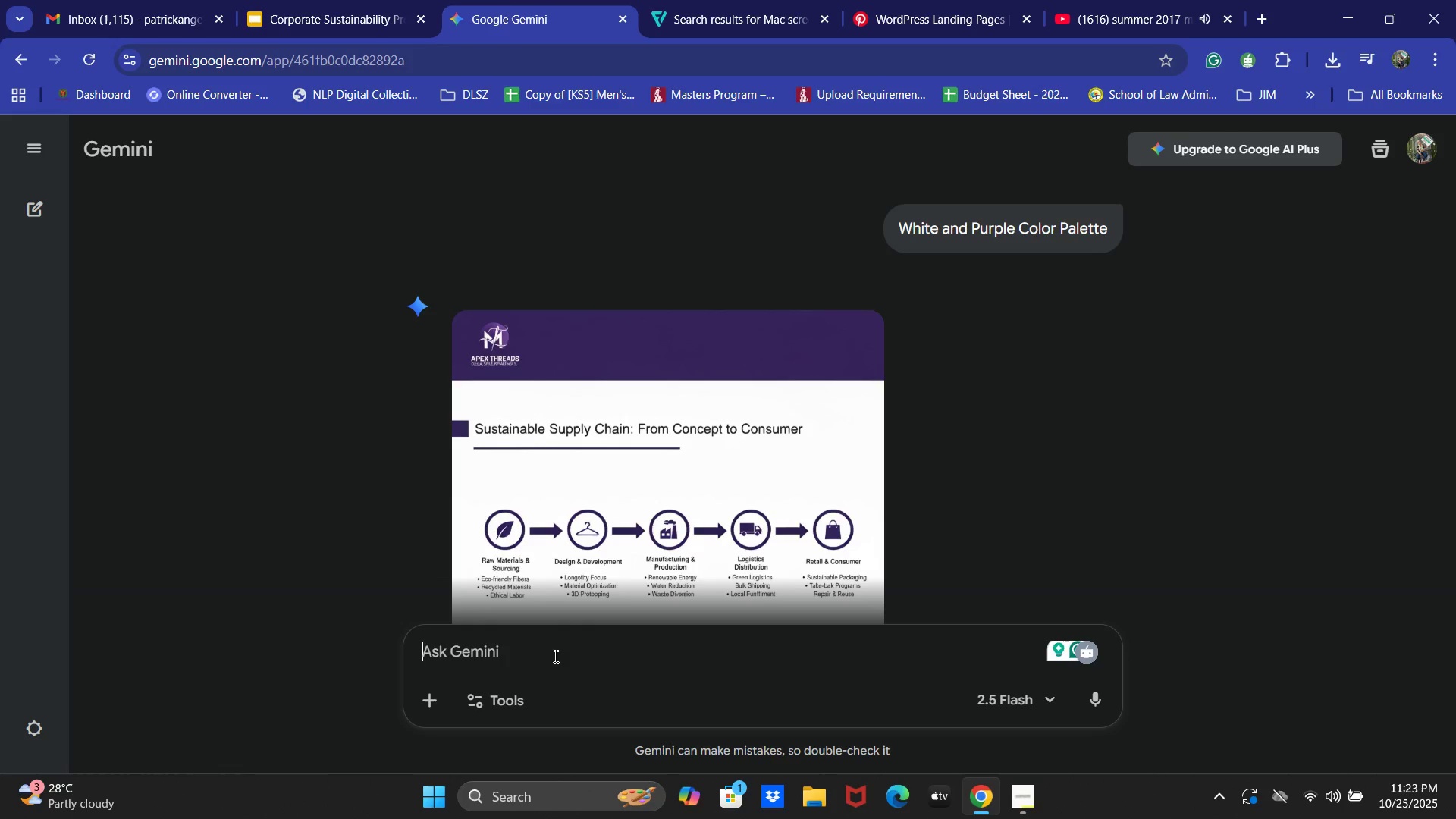 
type(Generate a )
 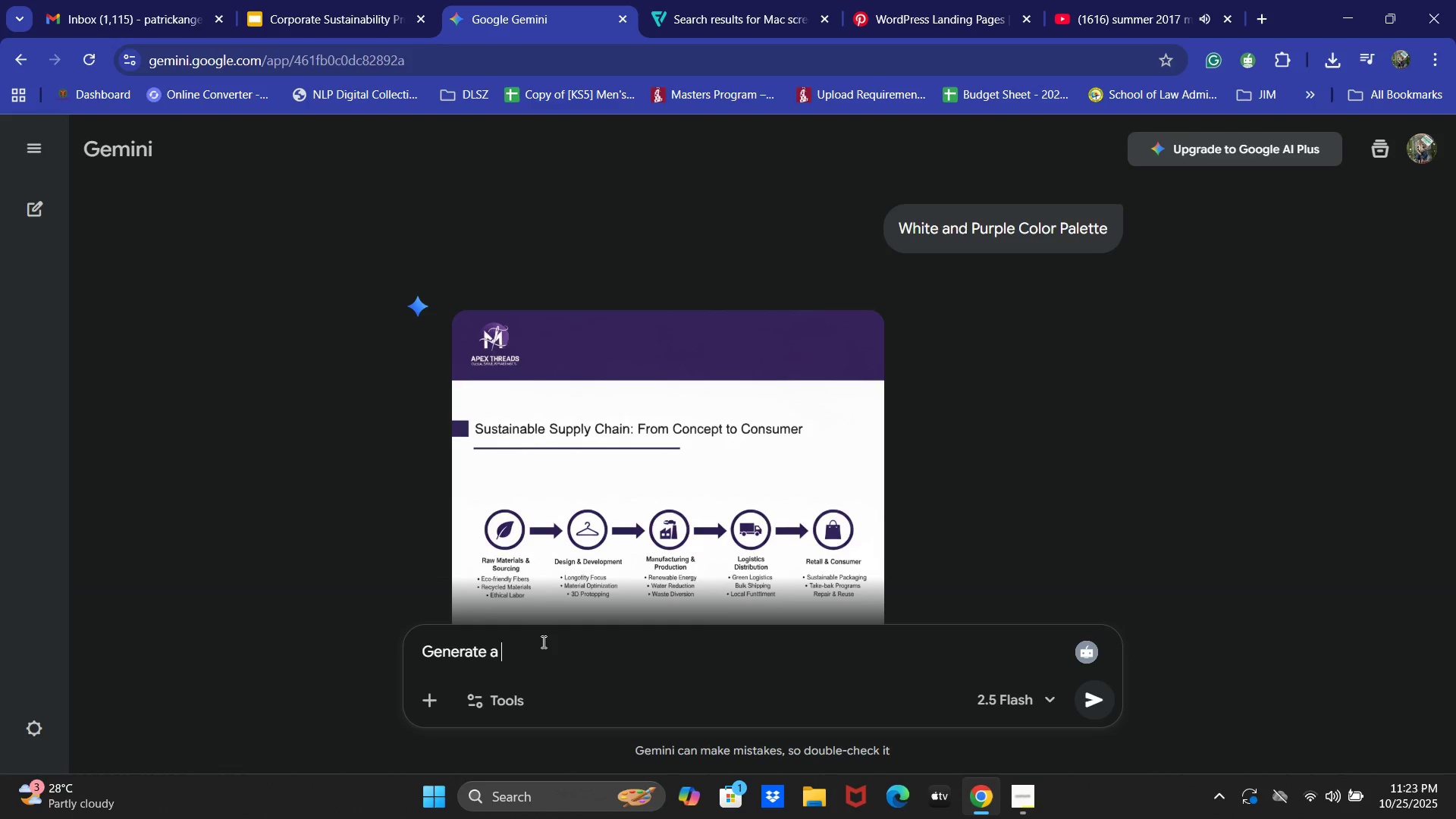 
key(Control+ControlLeft)
 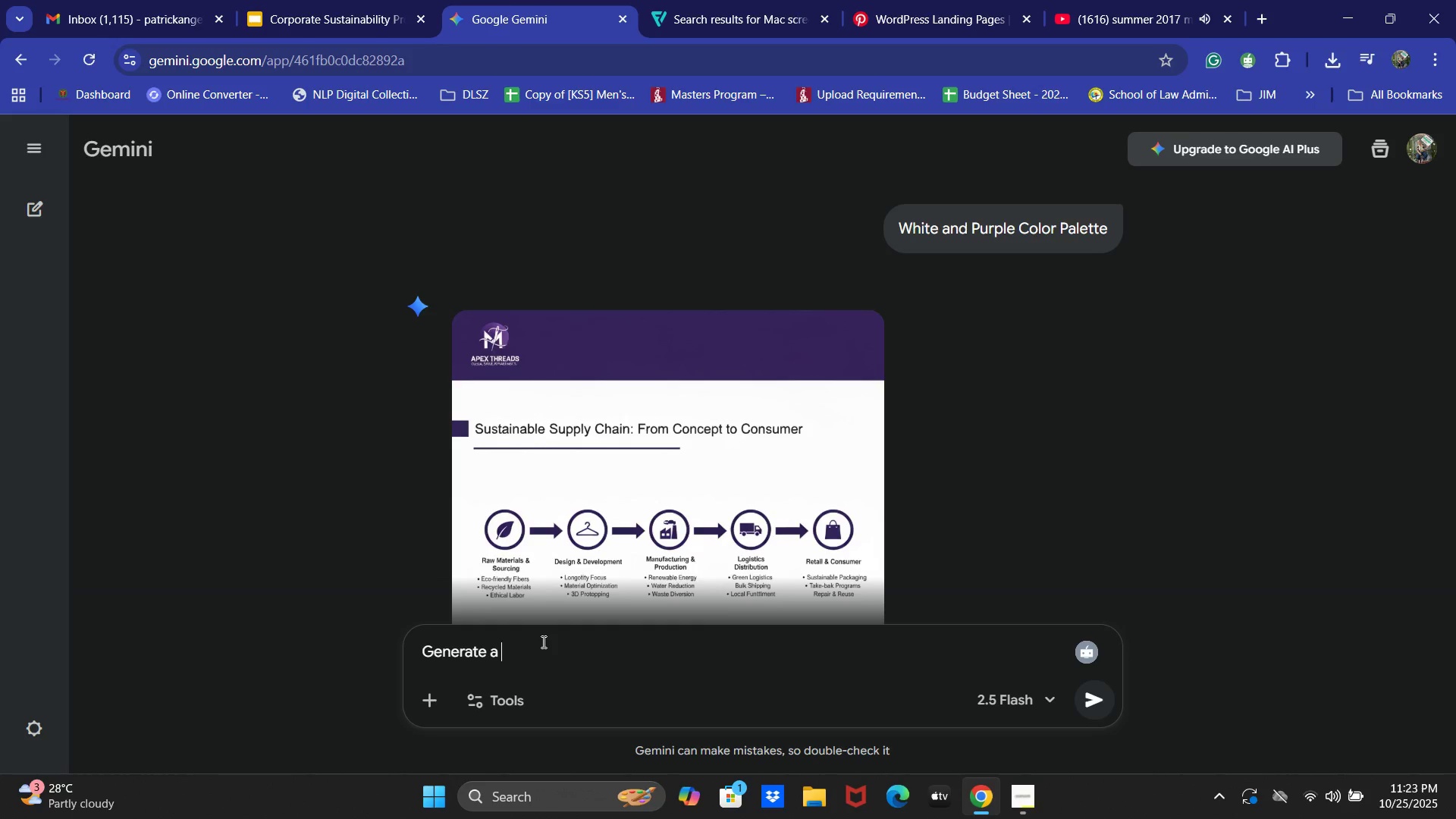 
key(Control+V)
 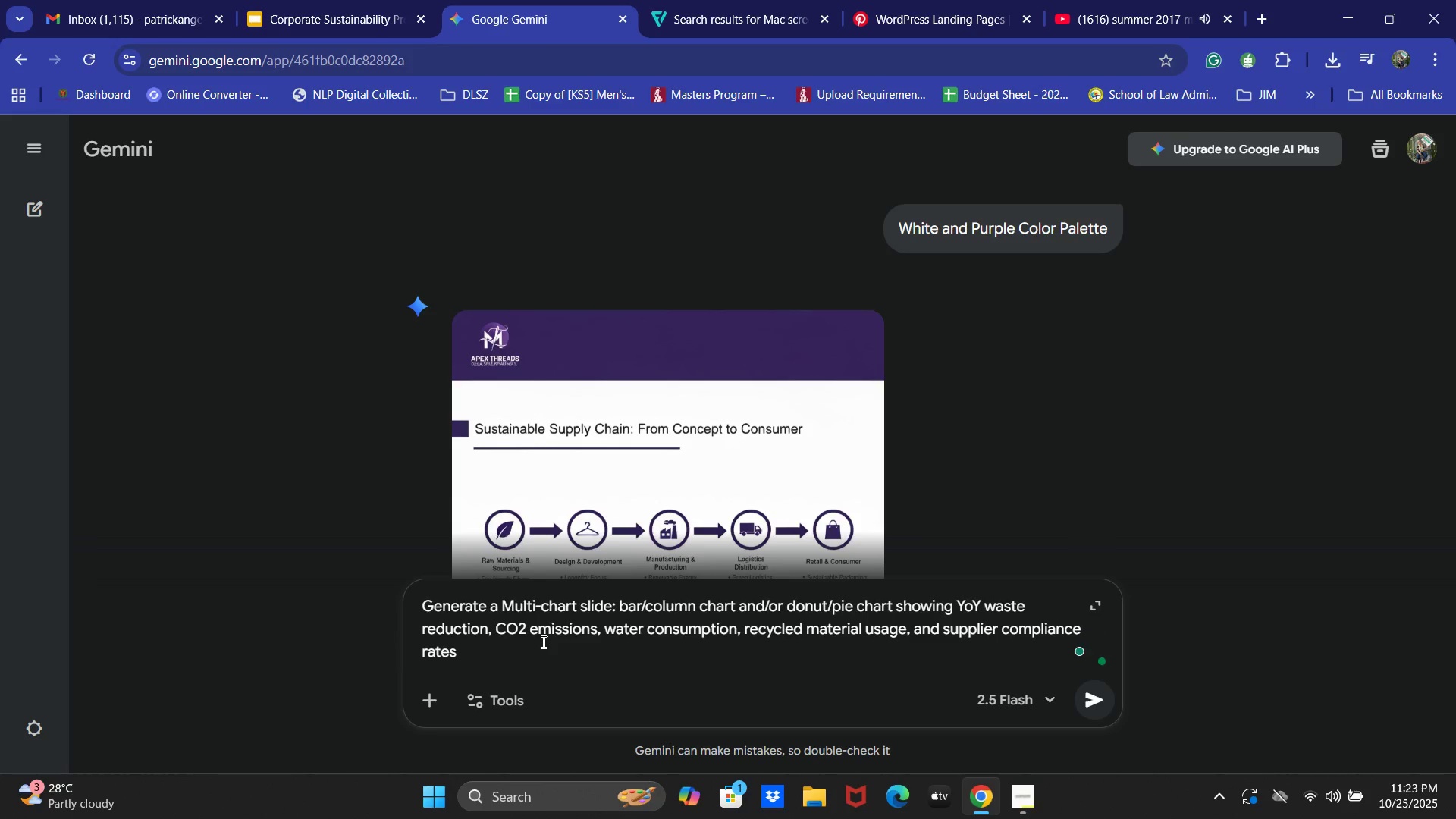 
key(Enter)
 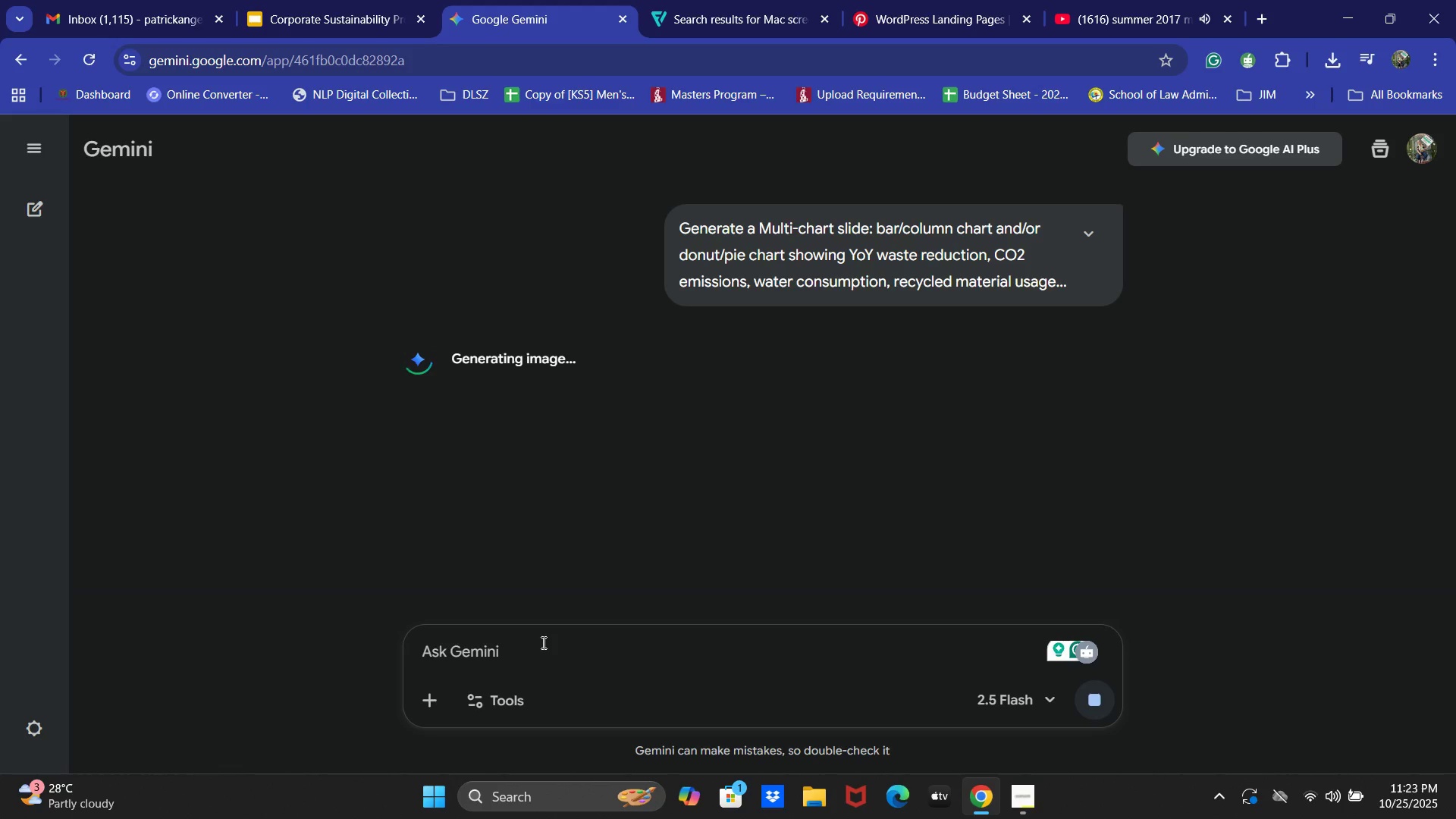 
wait(26.3)
 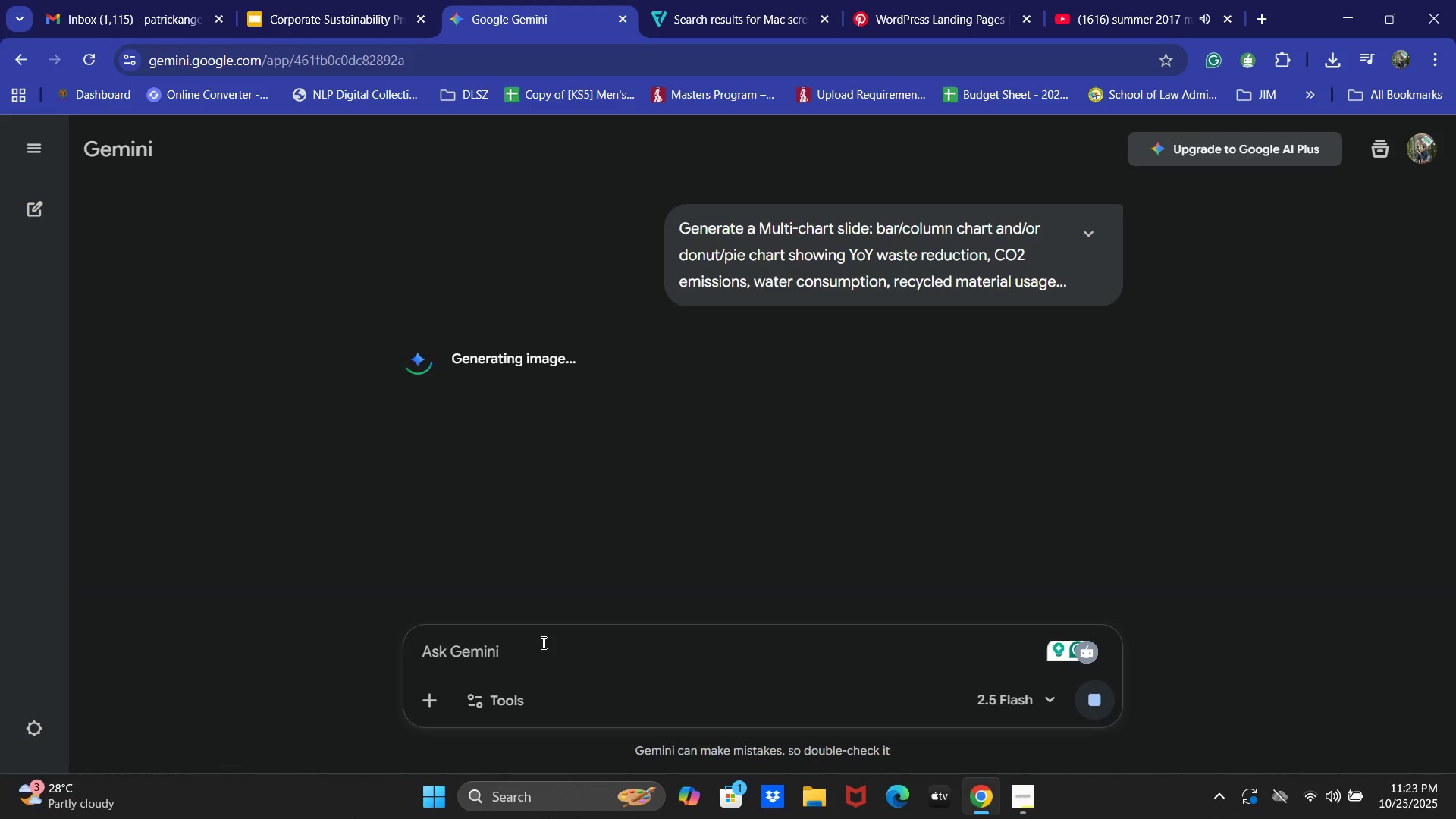 
type(Generate a 2-3 sentences descr)
key(Backspace)
key(Backspace)
key(Backspace)
key(Backspace)
key(Backspace)
type(summary of the report)
 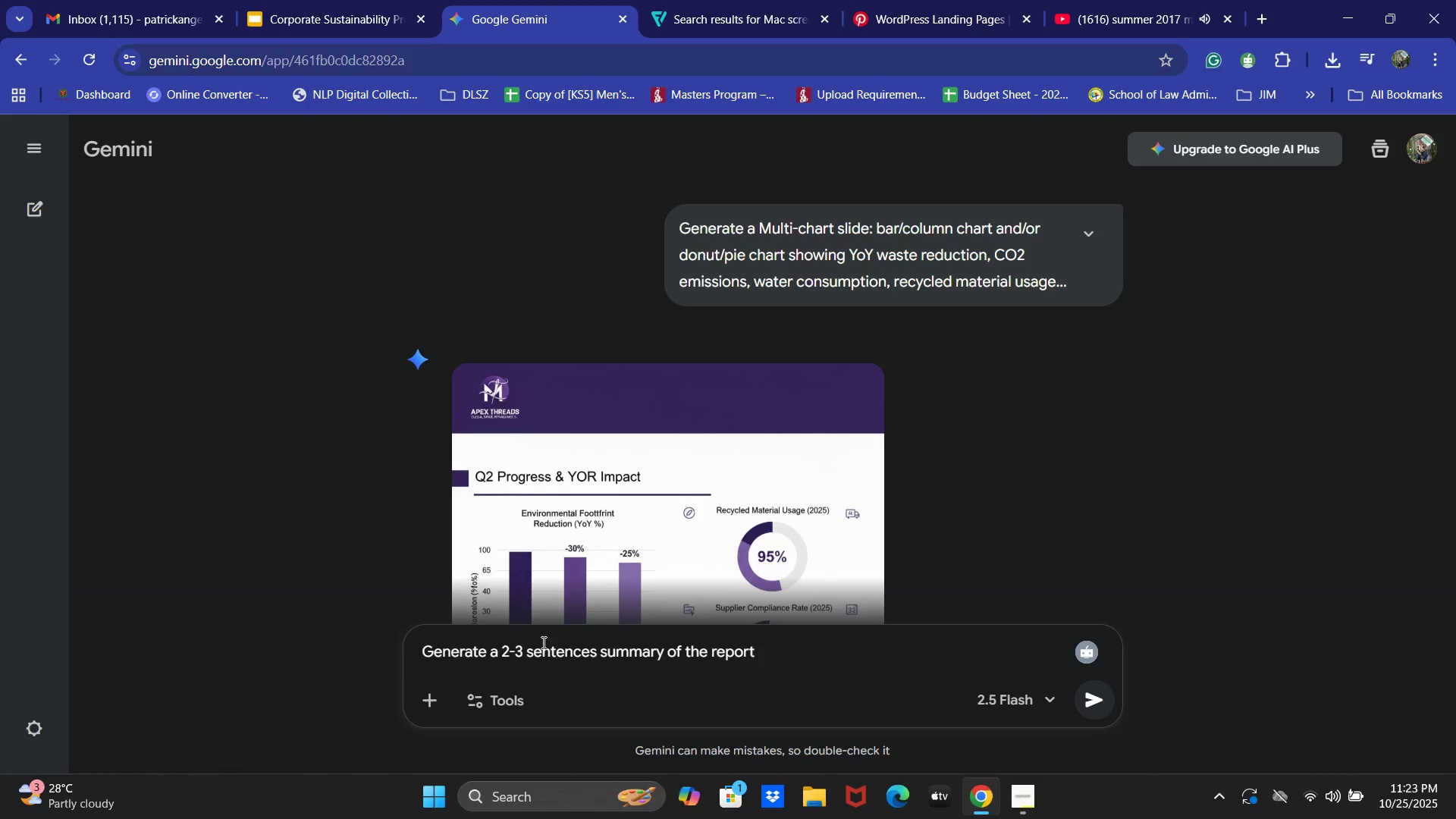 
key(Enter)
 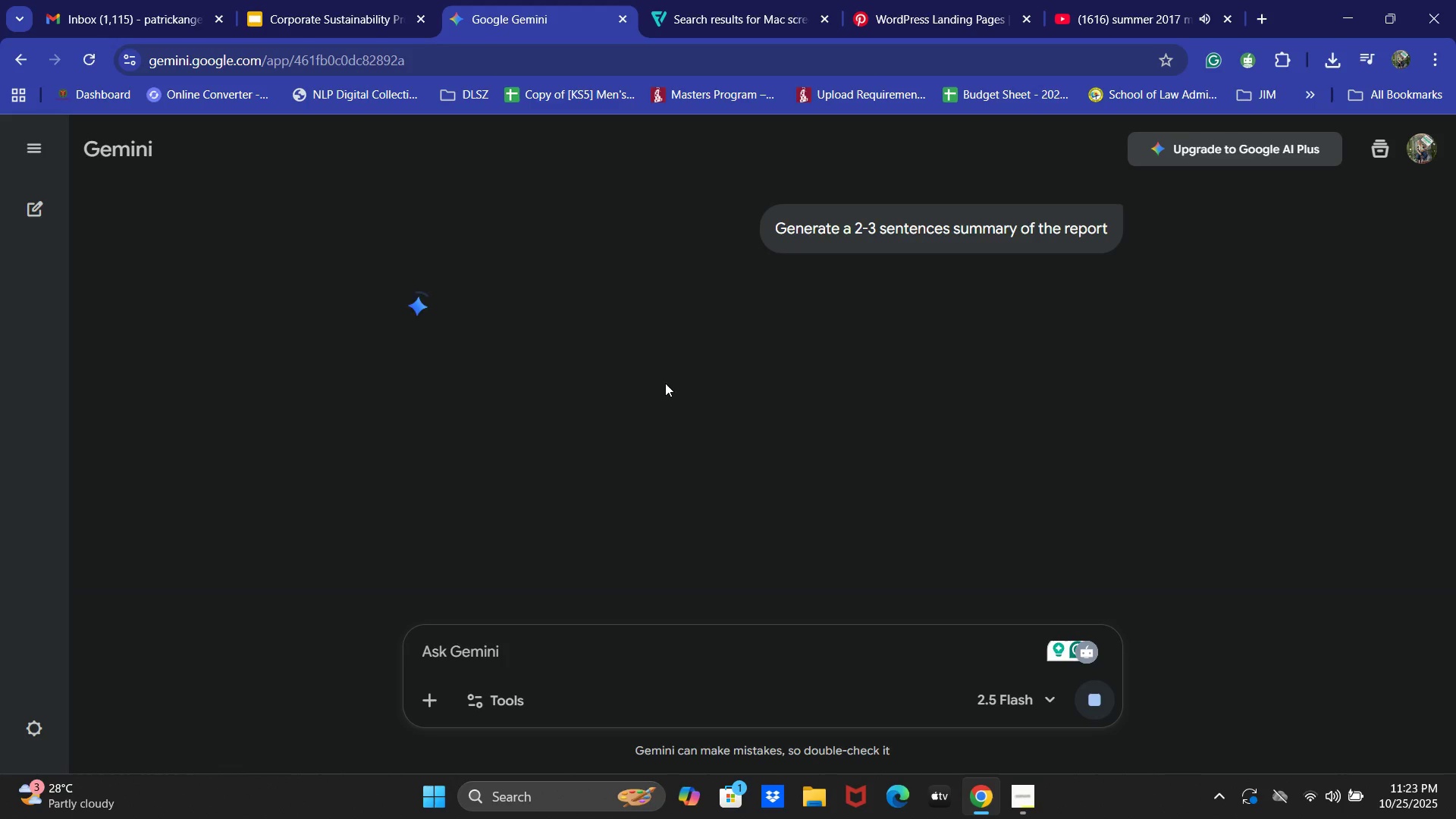 
scroll: coordinate [792, 384], scroll_direction: down, amount: 5.0
 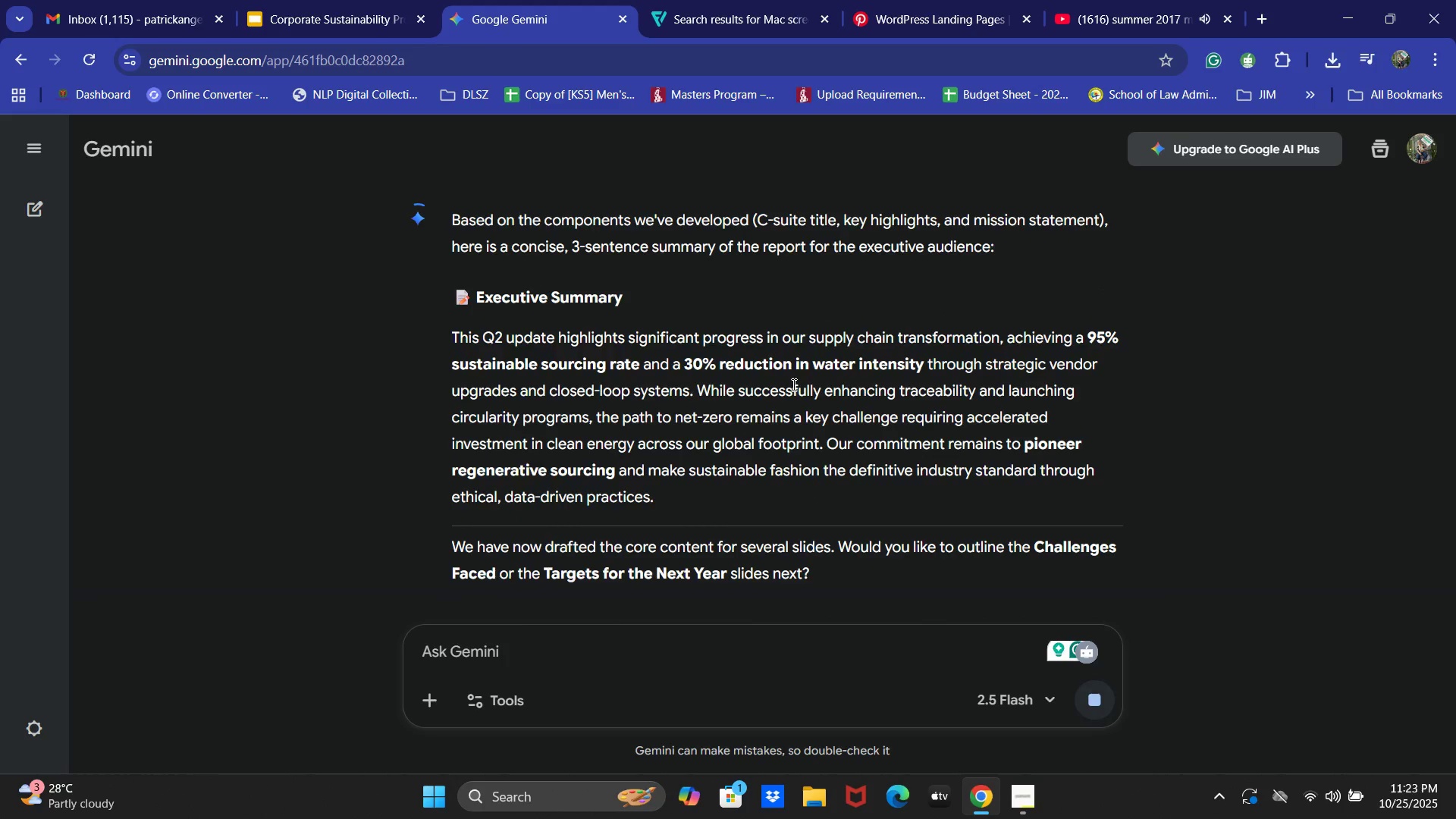 
scroll: coordinate [898, 453], scroll_direction: up, amount: 4.0
 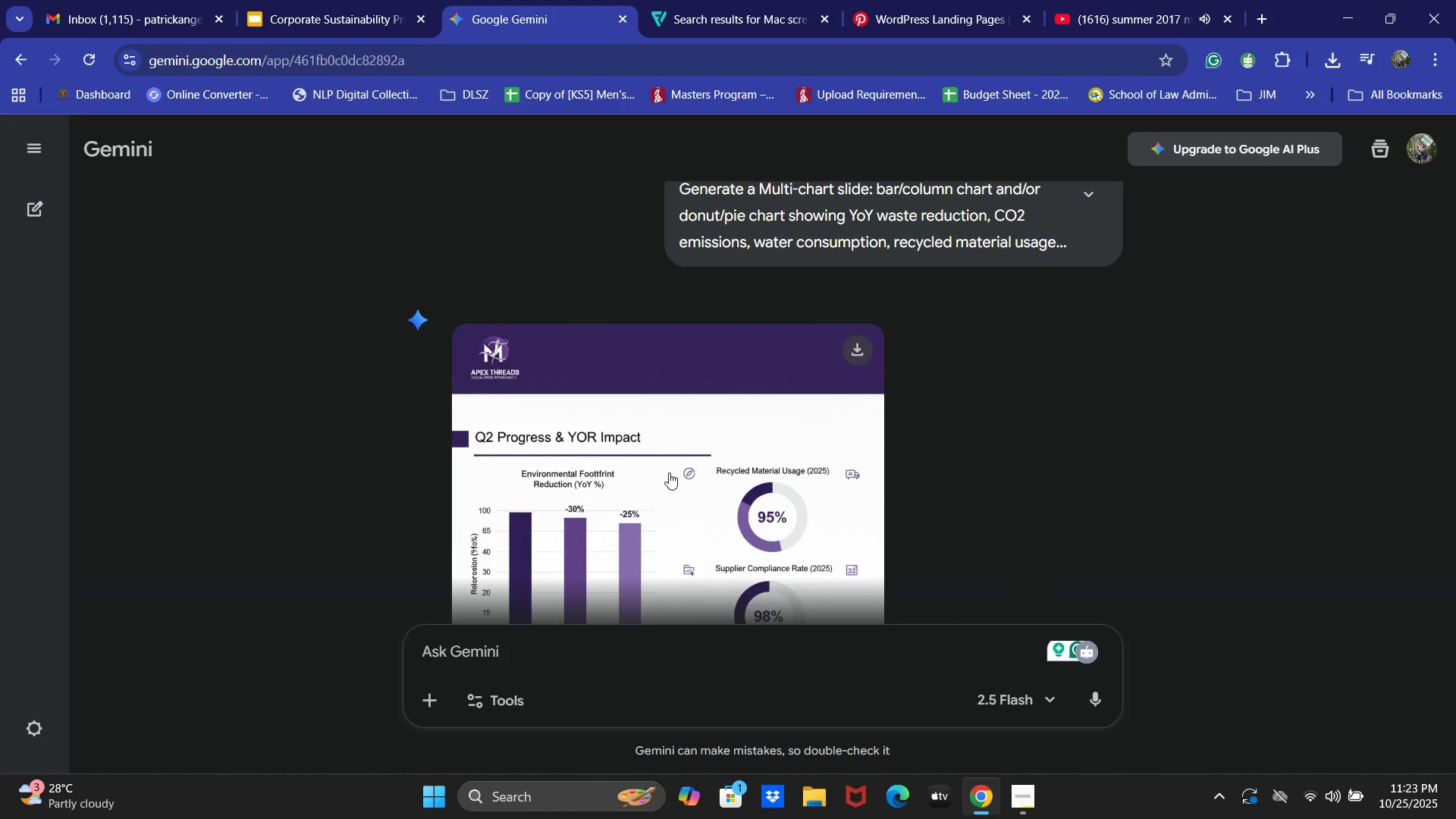 
left_click([657, 476])
 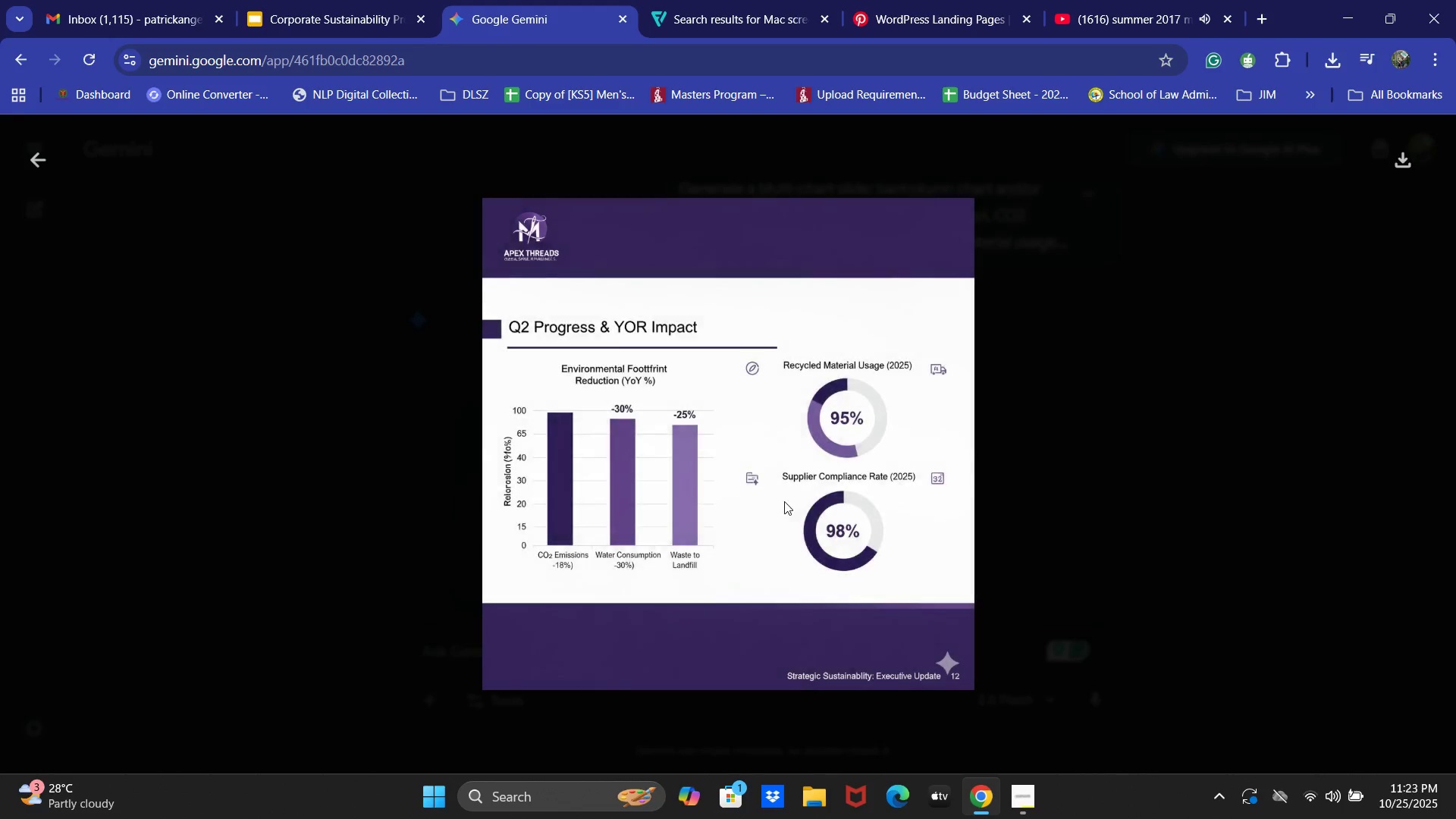 
right_click([771, 504])
 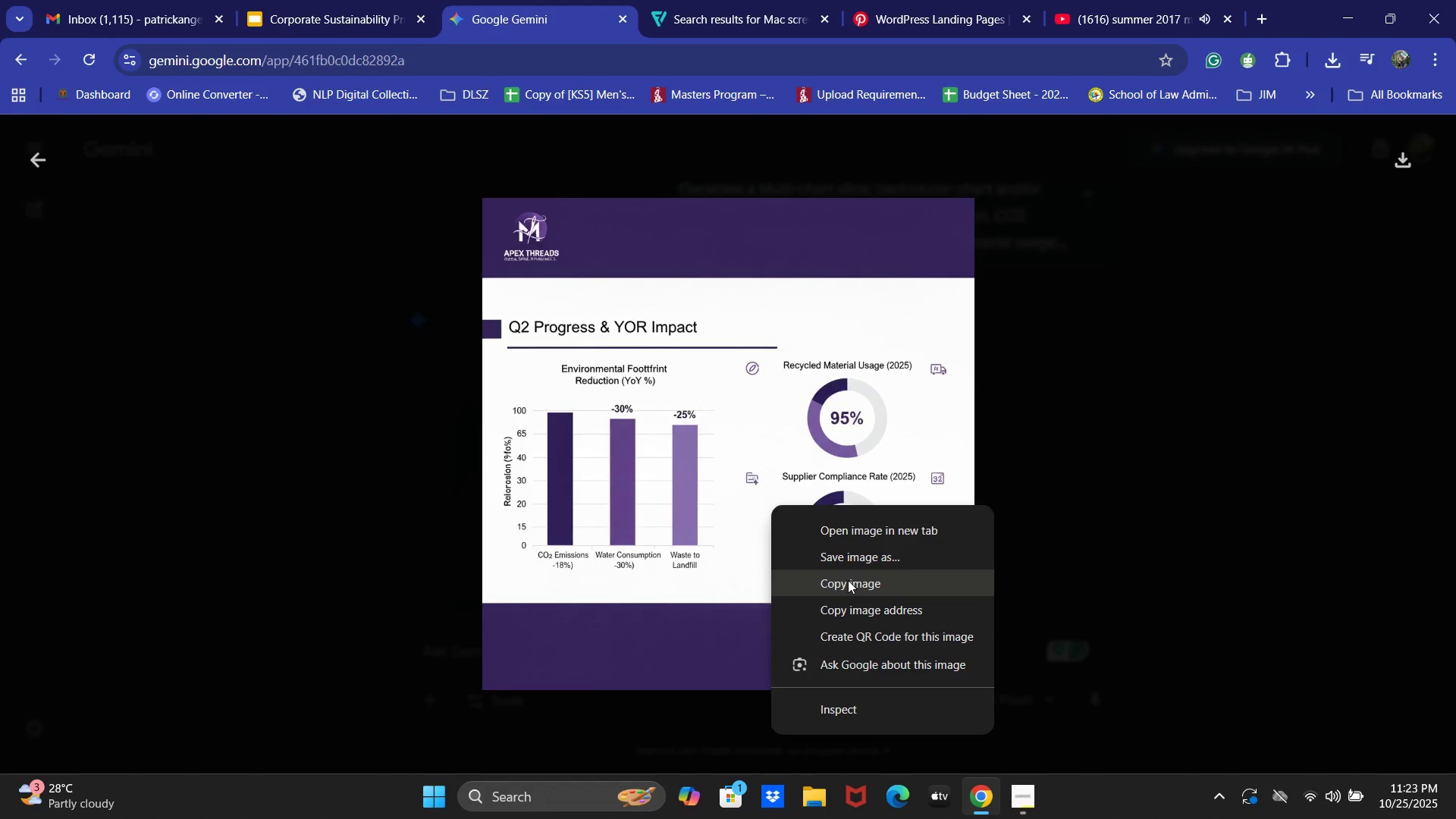 
left_click([849, 582])
 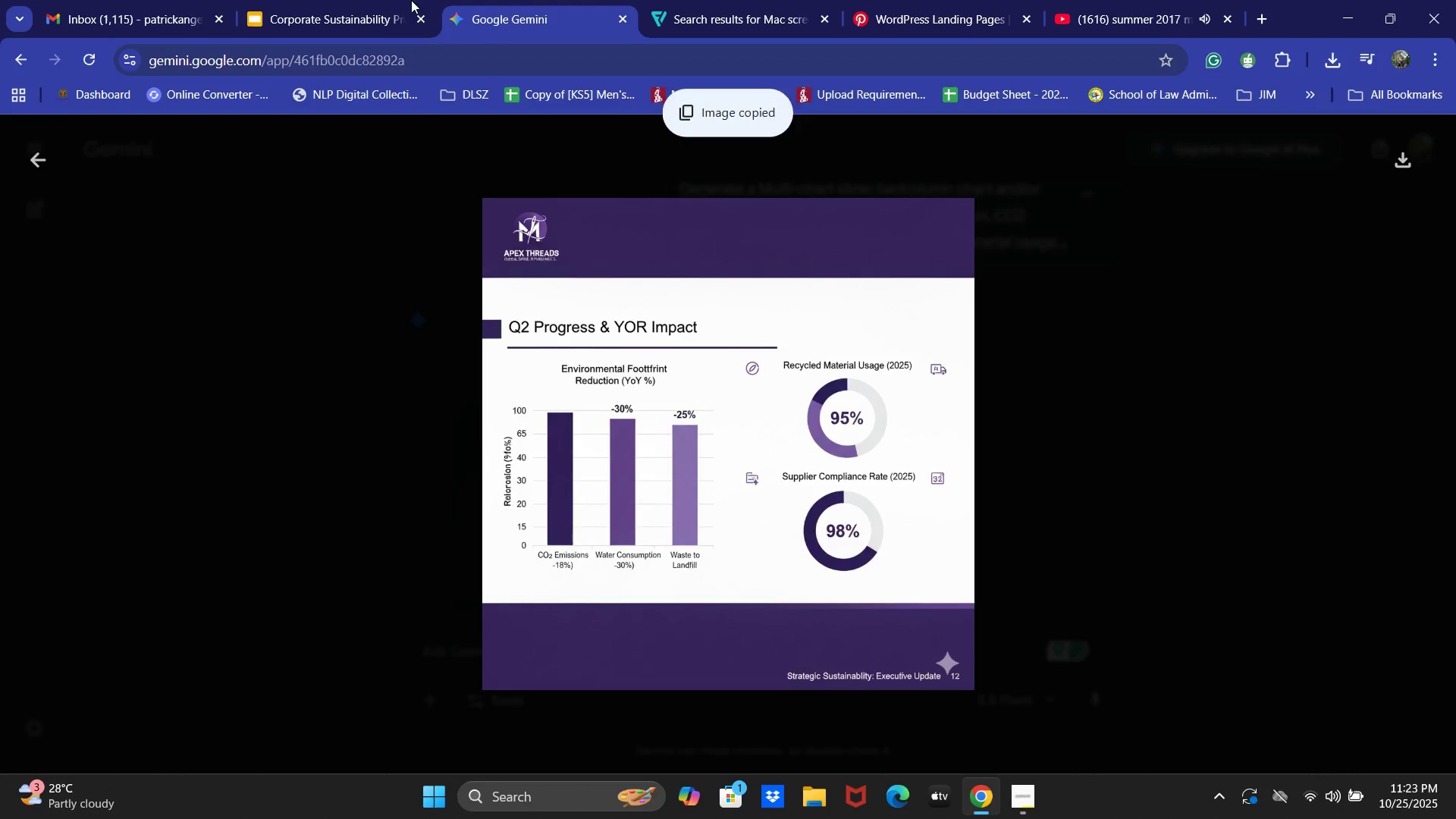 
left_click([411, 0])
 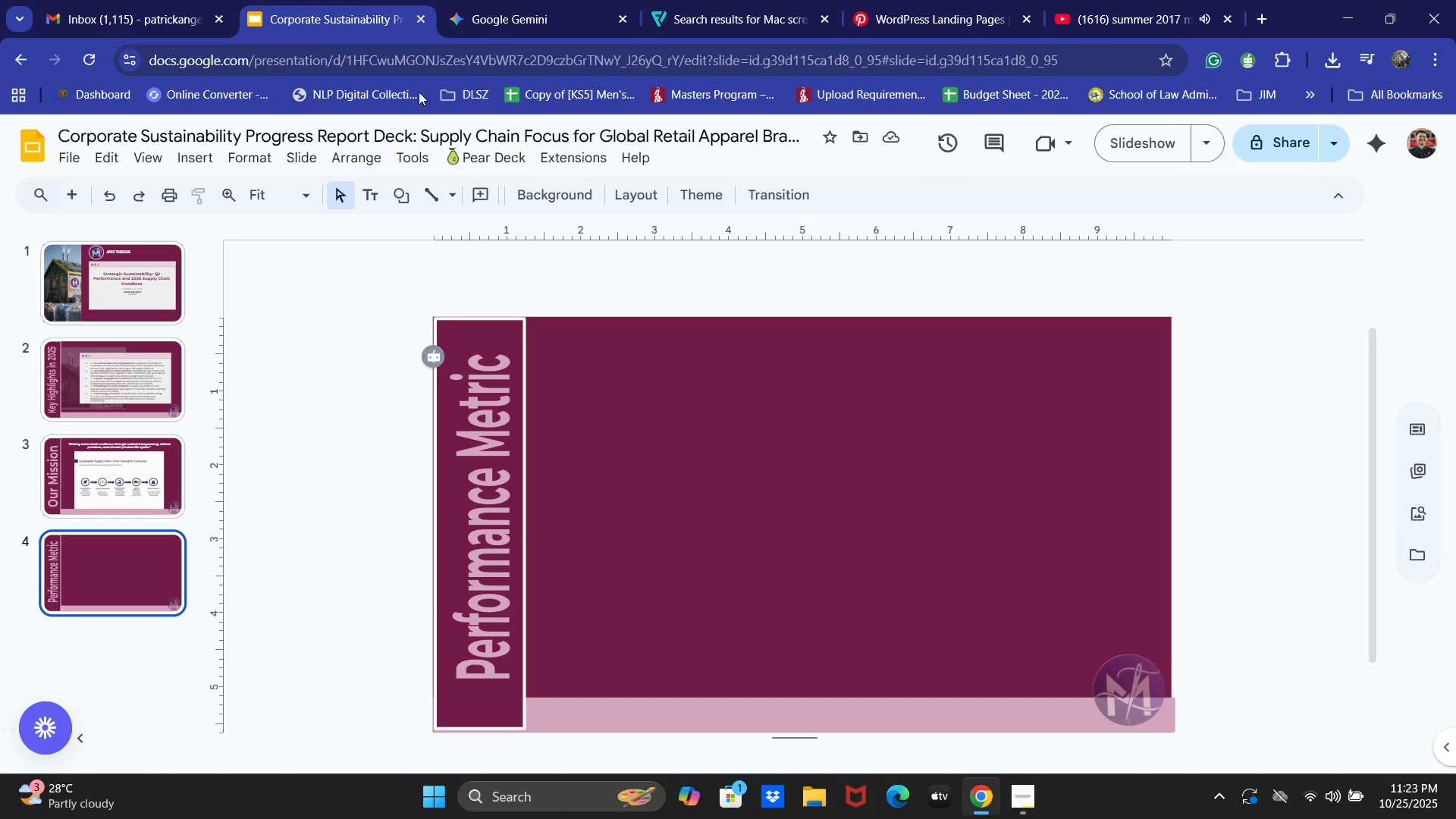 
key(Control+ControlLeft)
 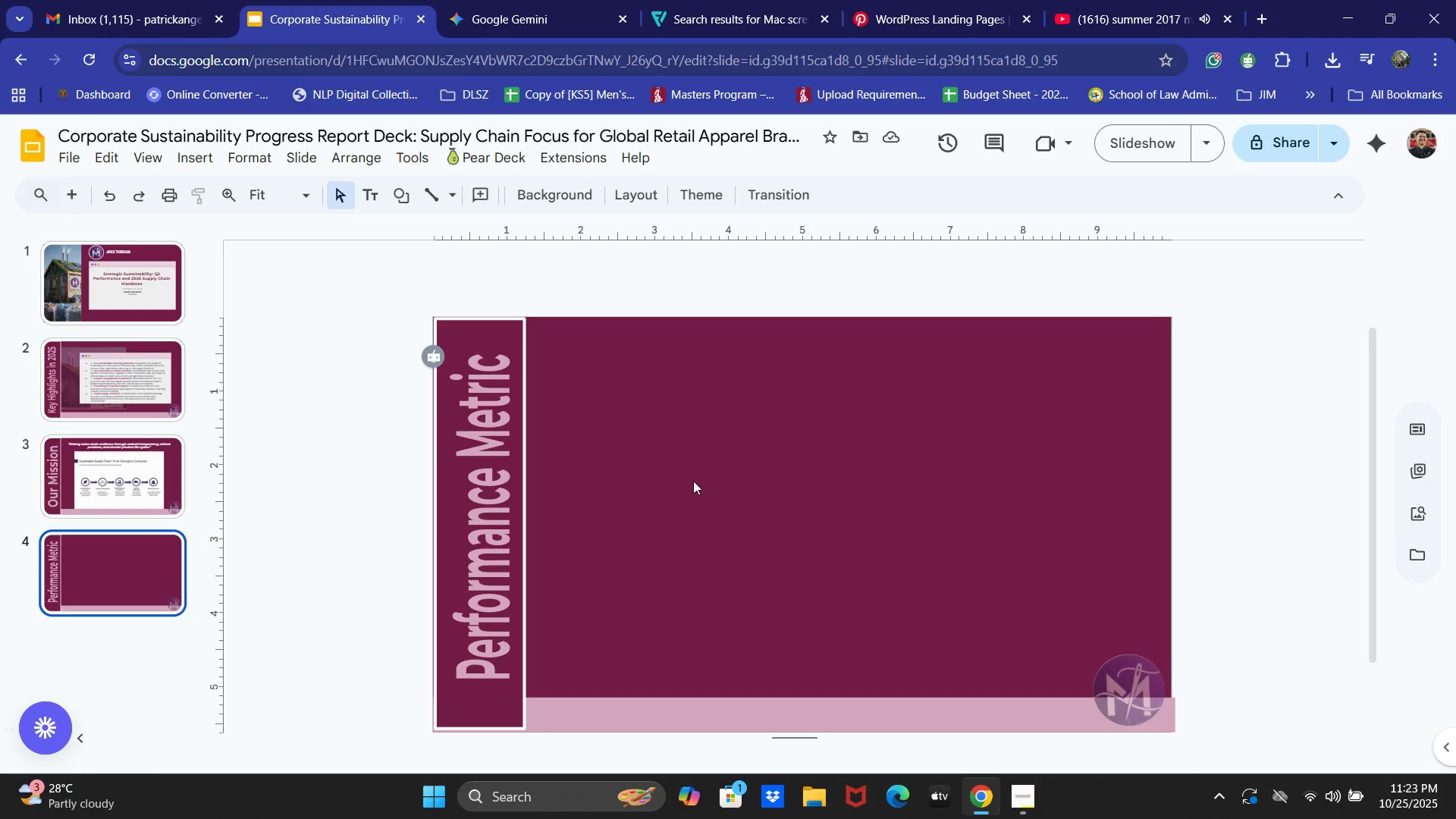 
key(Control+V)
 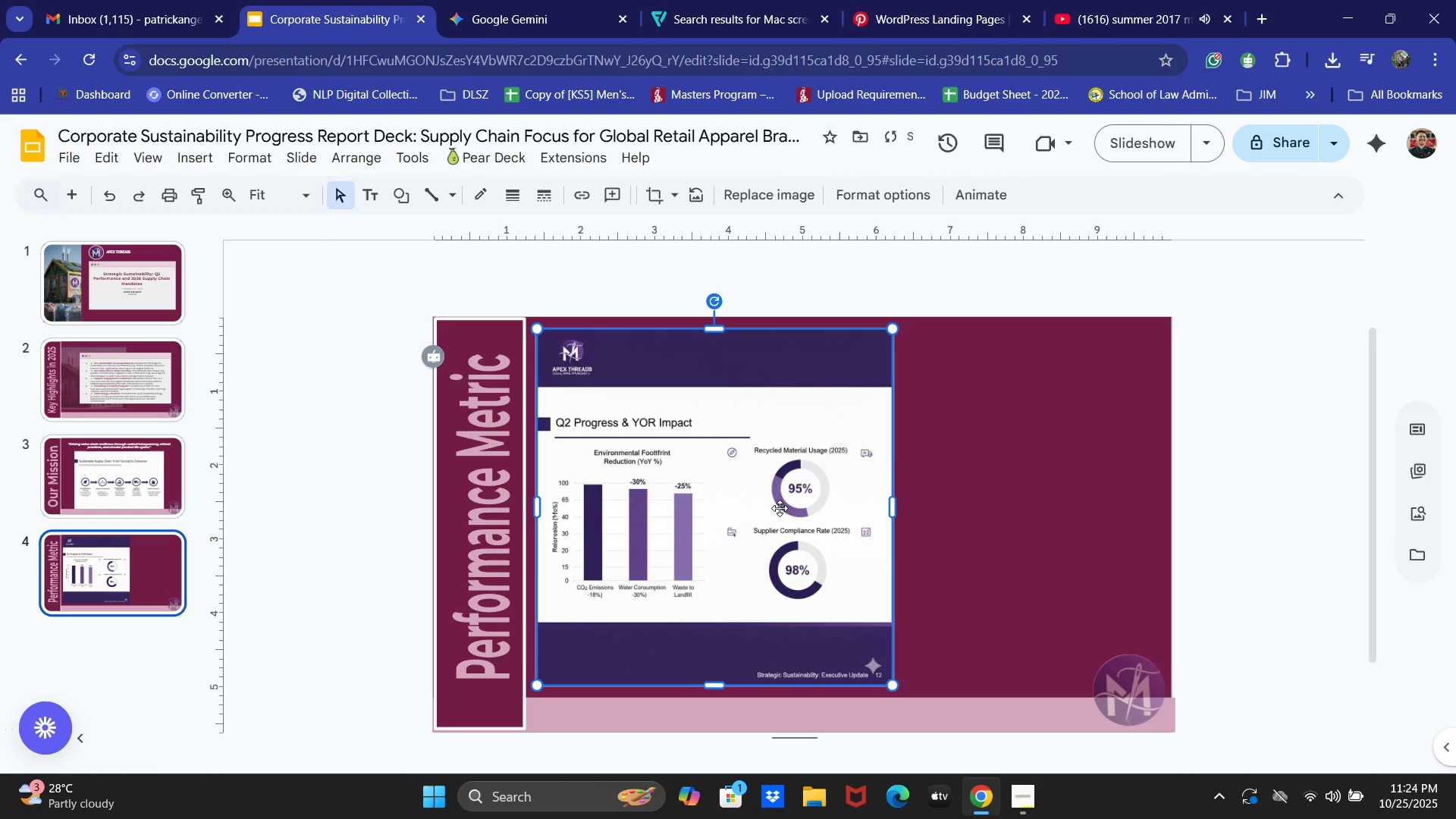 
left_click_drag(start_coordinate=[780, 508], to_coordinate=[767, 517])
 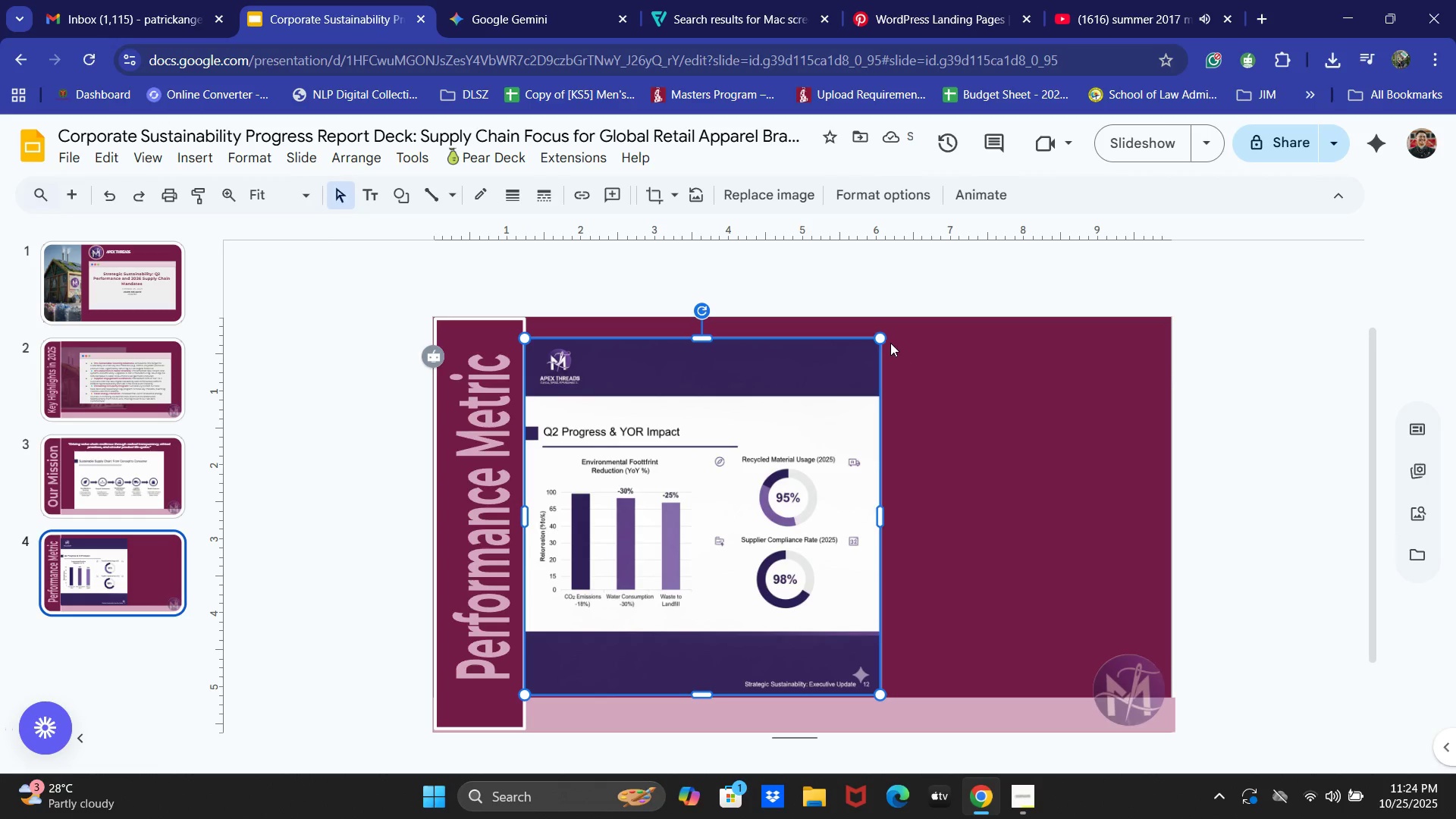 
left_click_drag(start_coordinate=[883, 337], to_coordinate=[842, 371])
 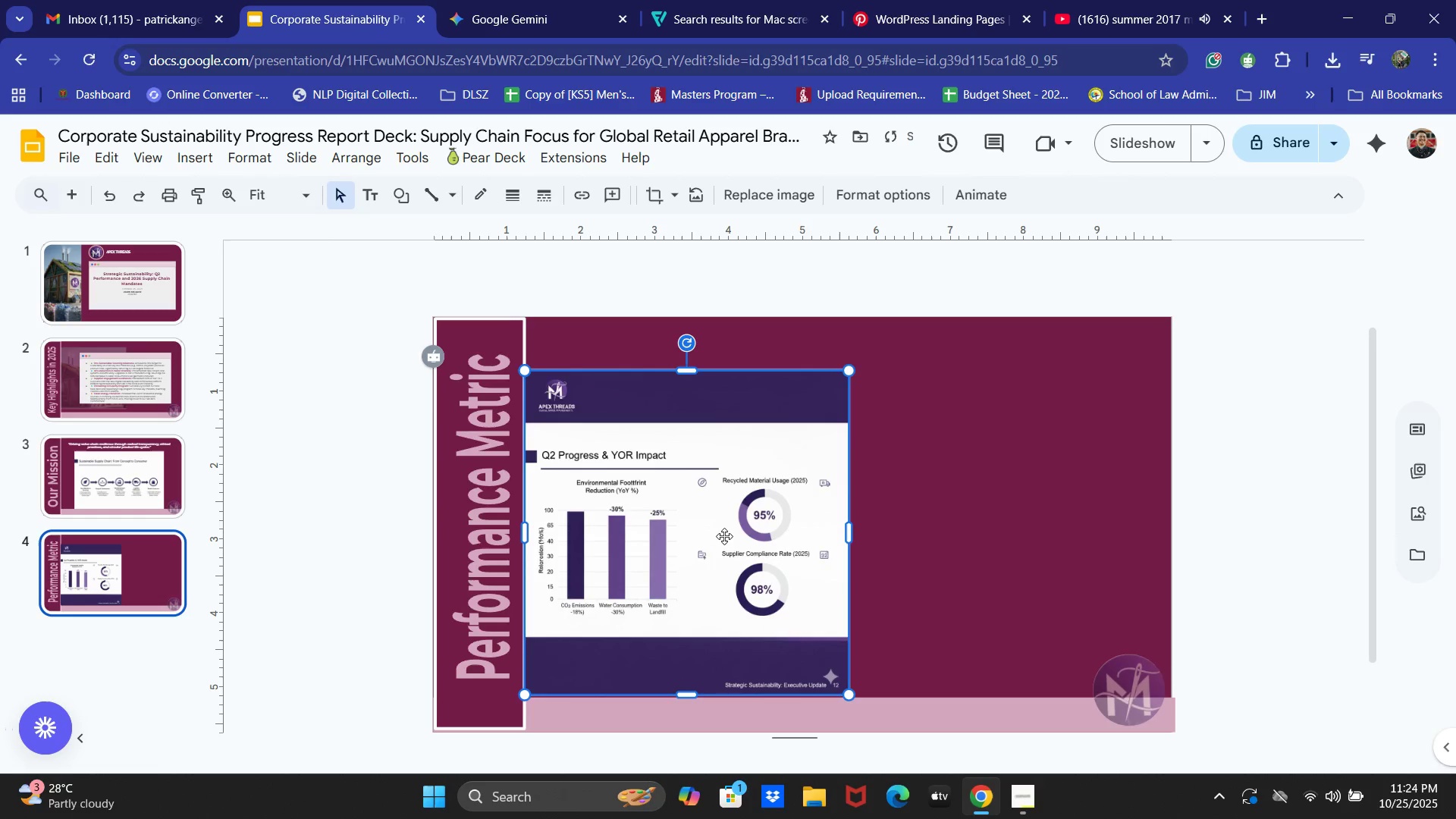 
left_click_drag(start_coordinate=[723, 536], to_coordinate=[739, 526])
 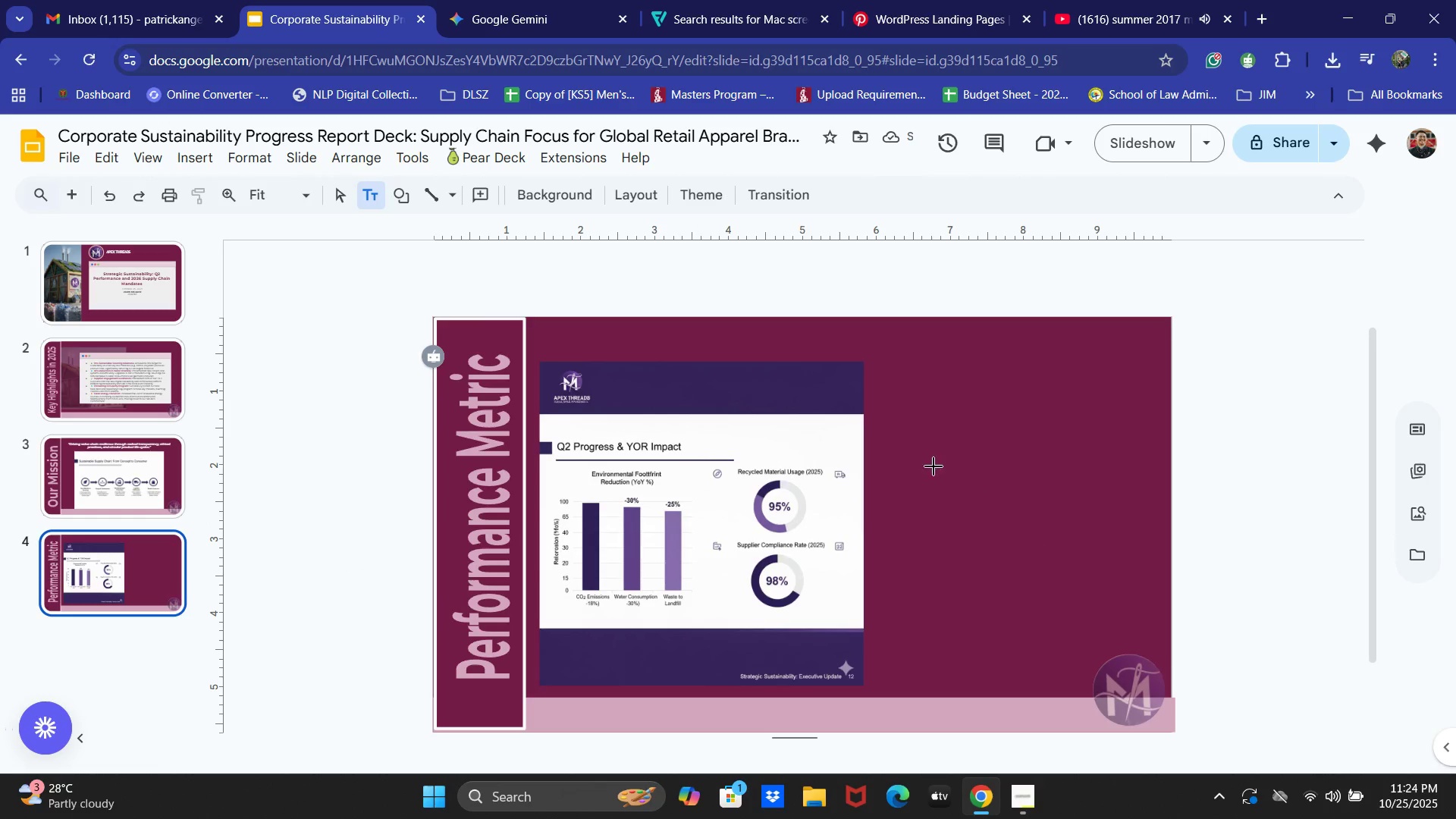 
left_click_drag(start_coordinate=[877, 415], to_coordinate=[1144, 649])
 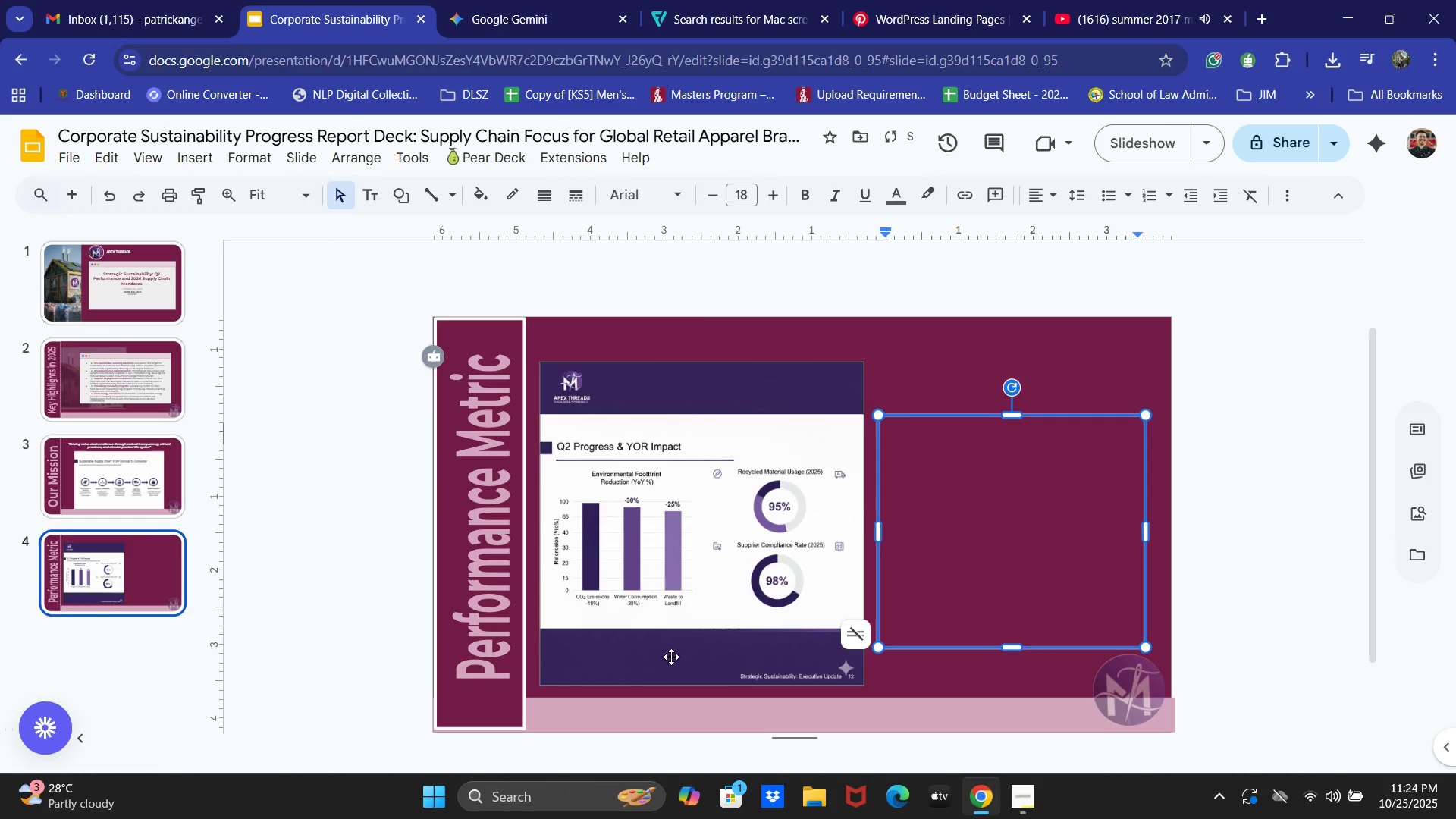 
double_click([671, 657])
 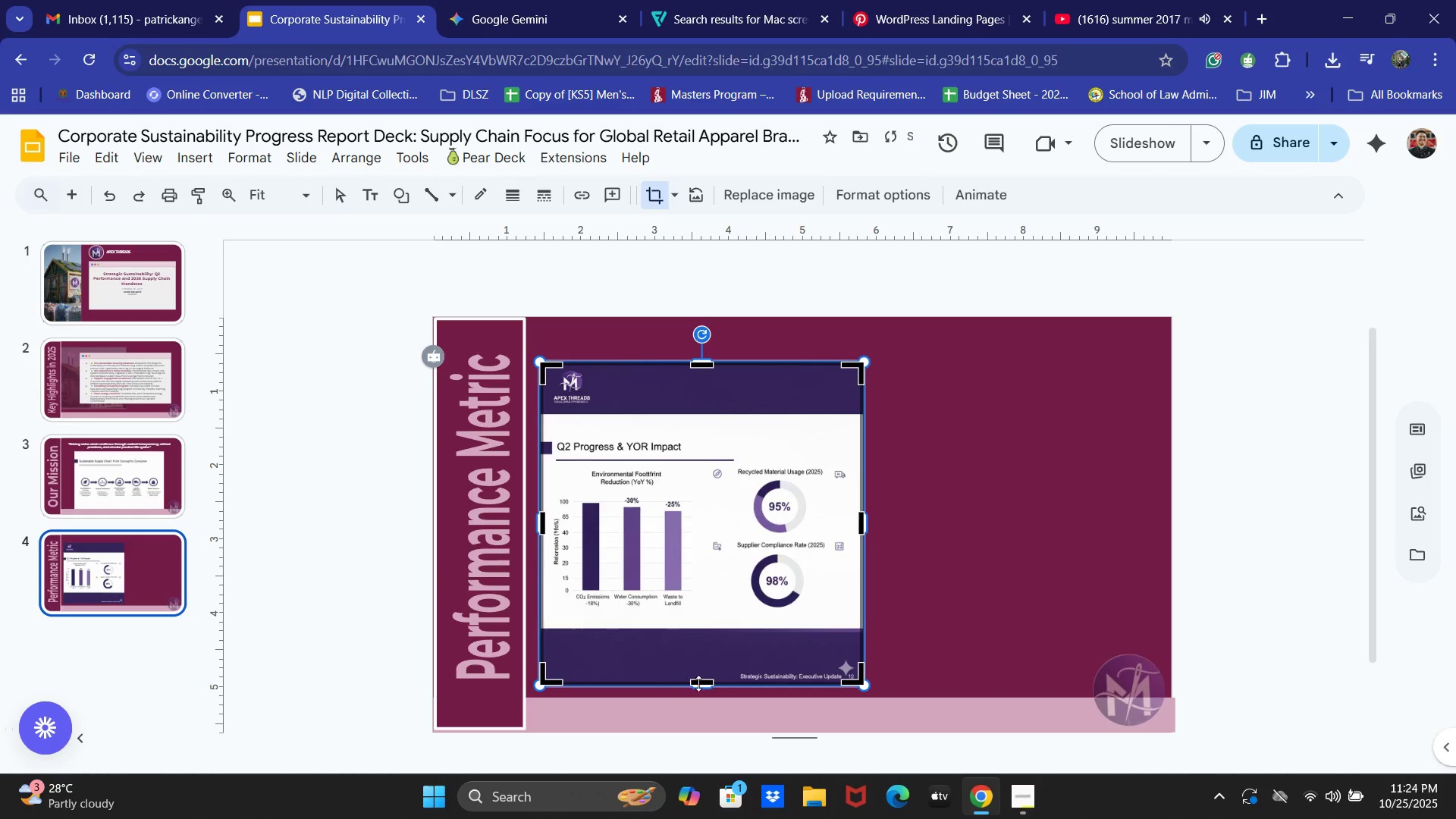 
left_click_drag(start_coordinate=[698, 683], to_coordinate=[711, 623])
 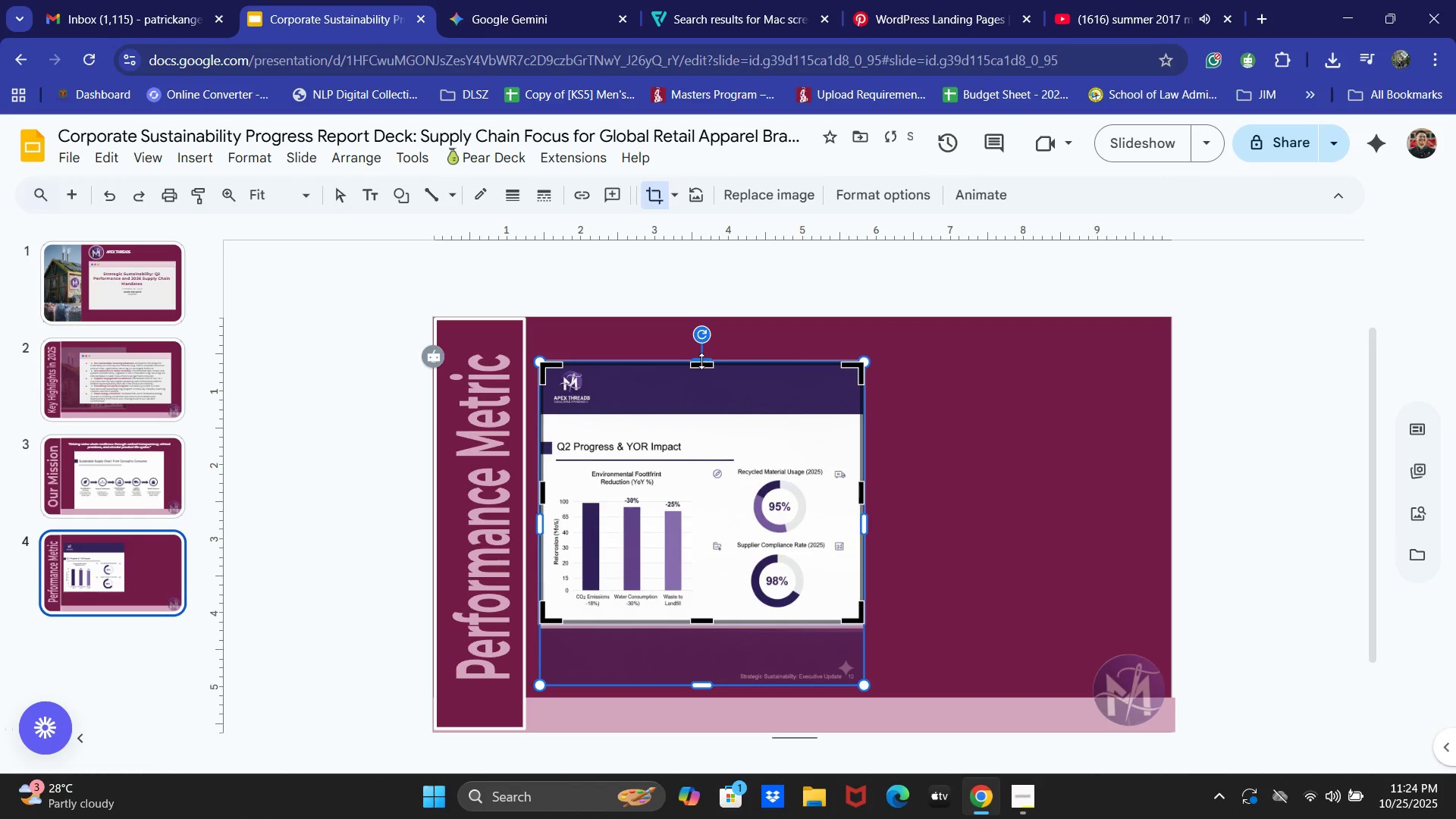 
left_click_drag(start_coordinate=[701, 361], to_coordinate=[695, 419])
 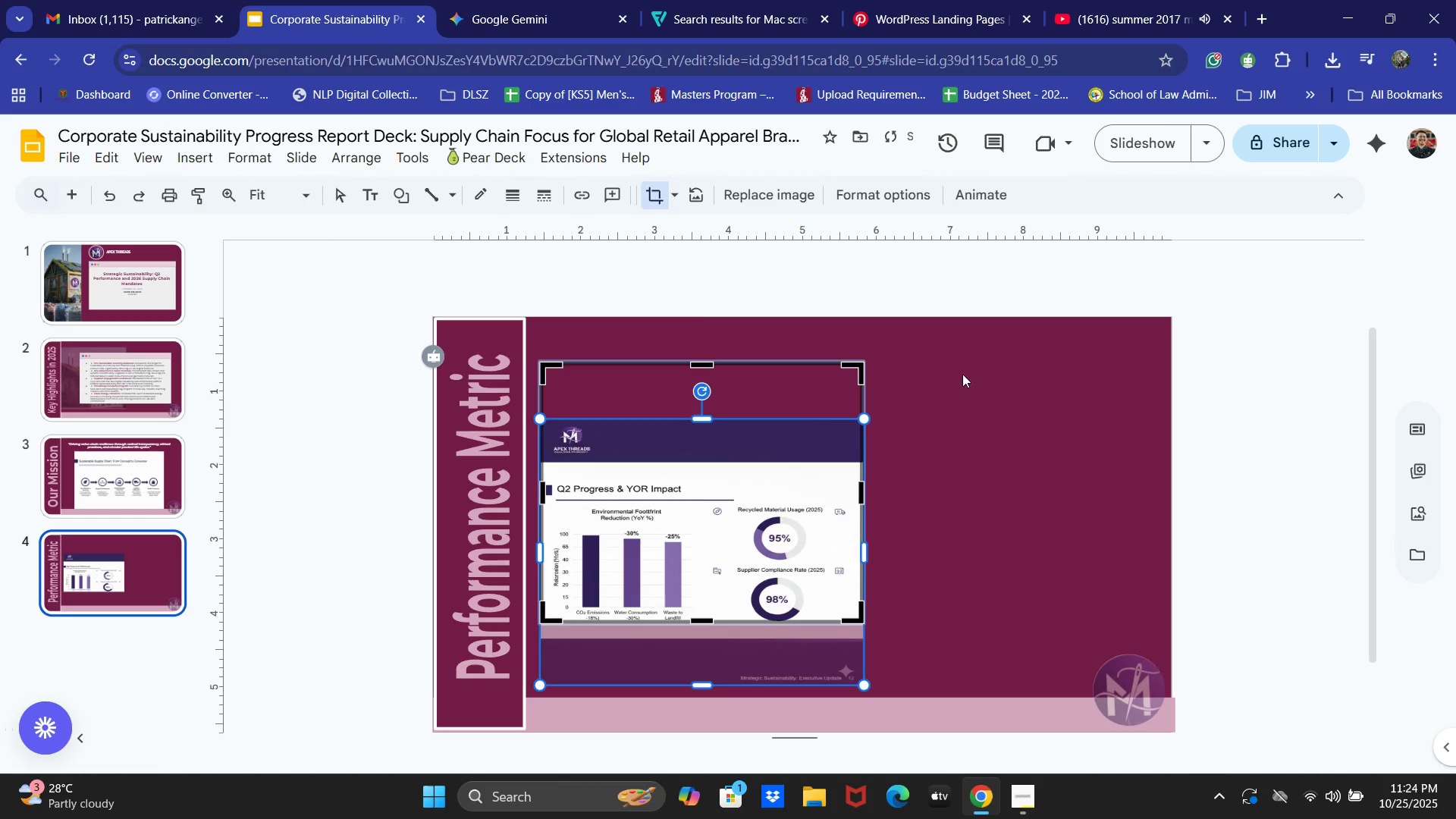 
left_click([962, 374])
 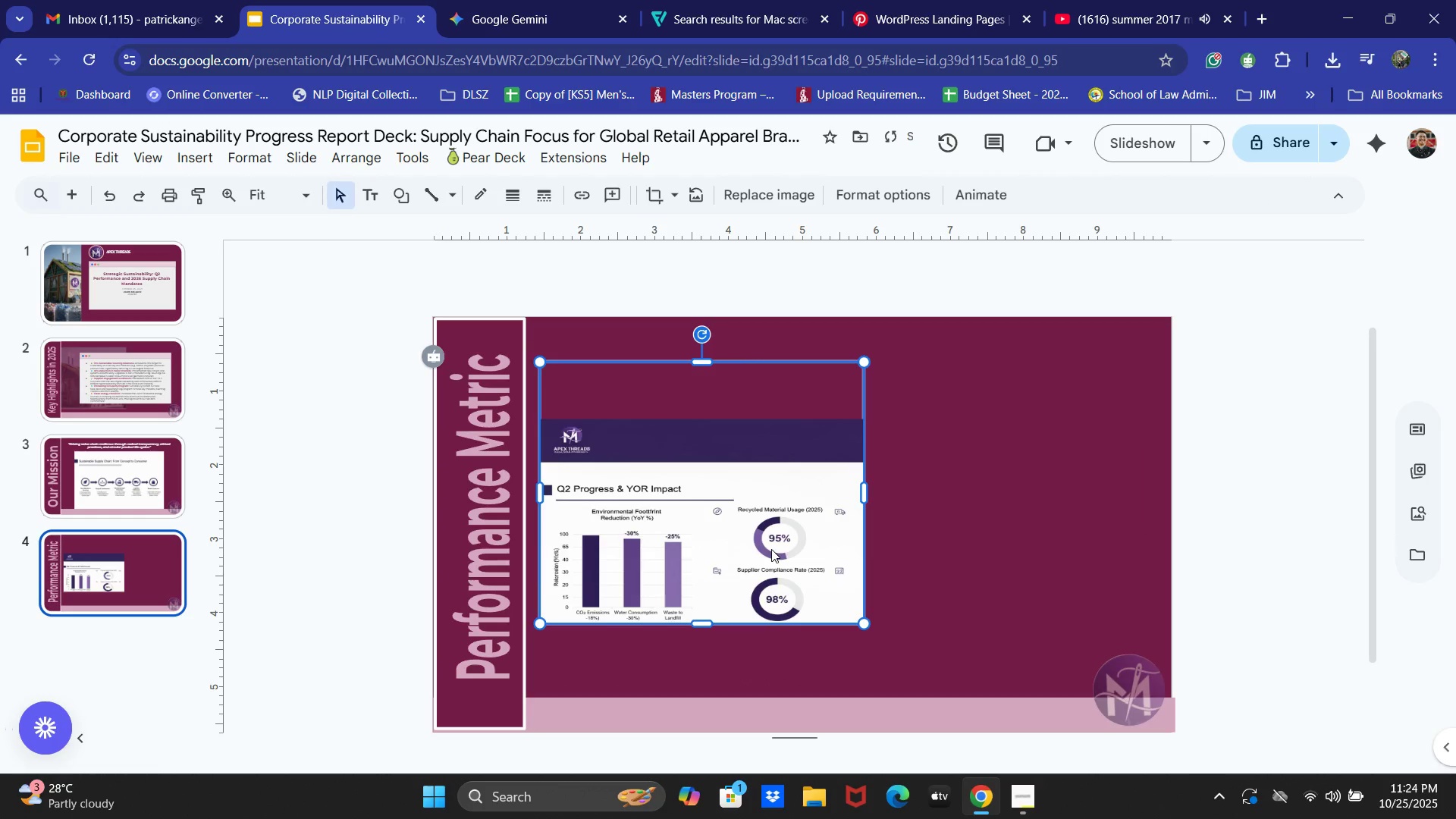 
key(Control+ControlLeft)
 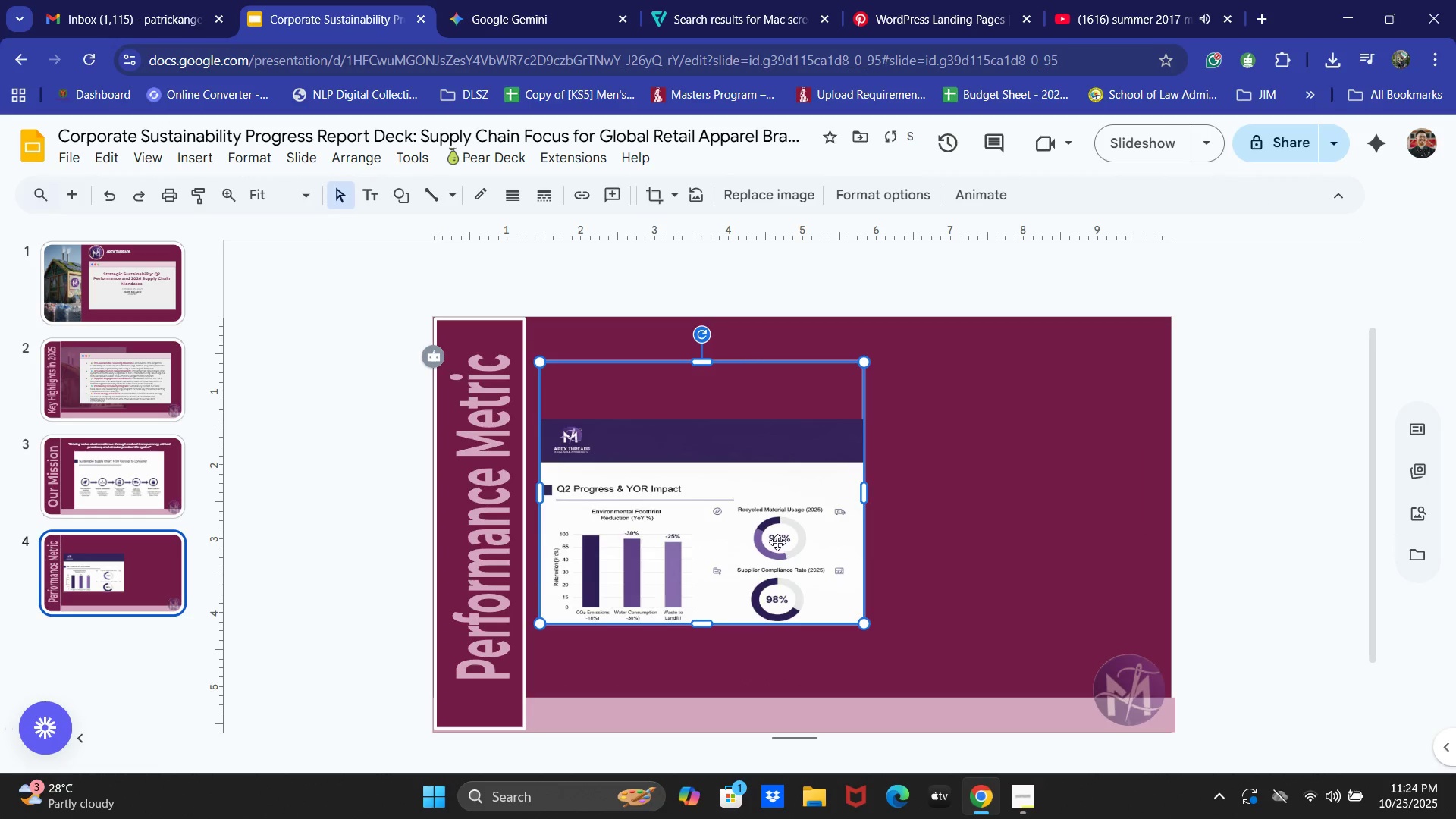 
key(Control+Z)
 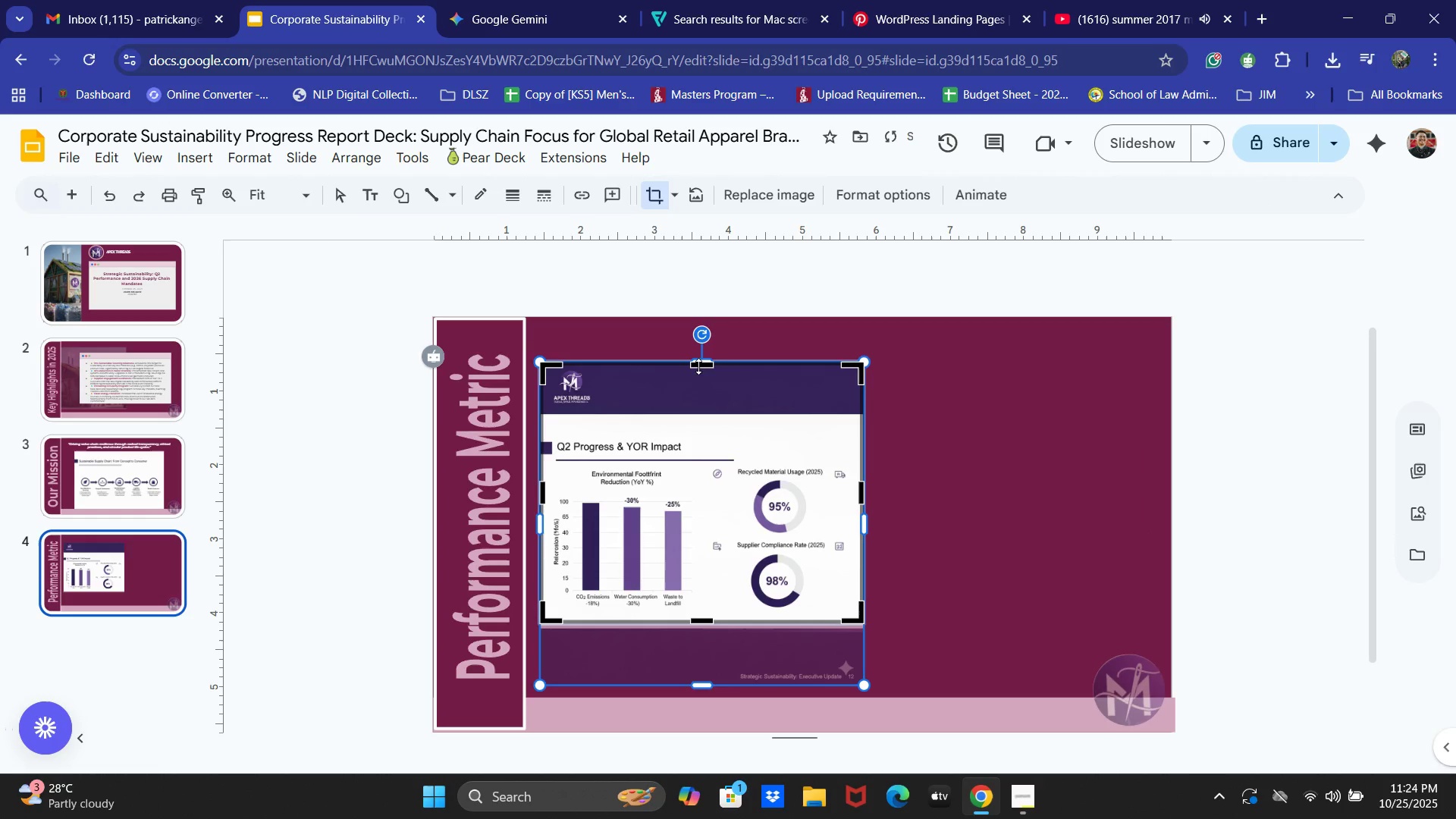 
left_click_drag(start_coordinate=[698, 365], to_coordinate=[692, 420])
 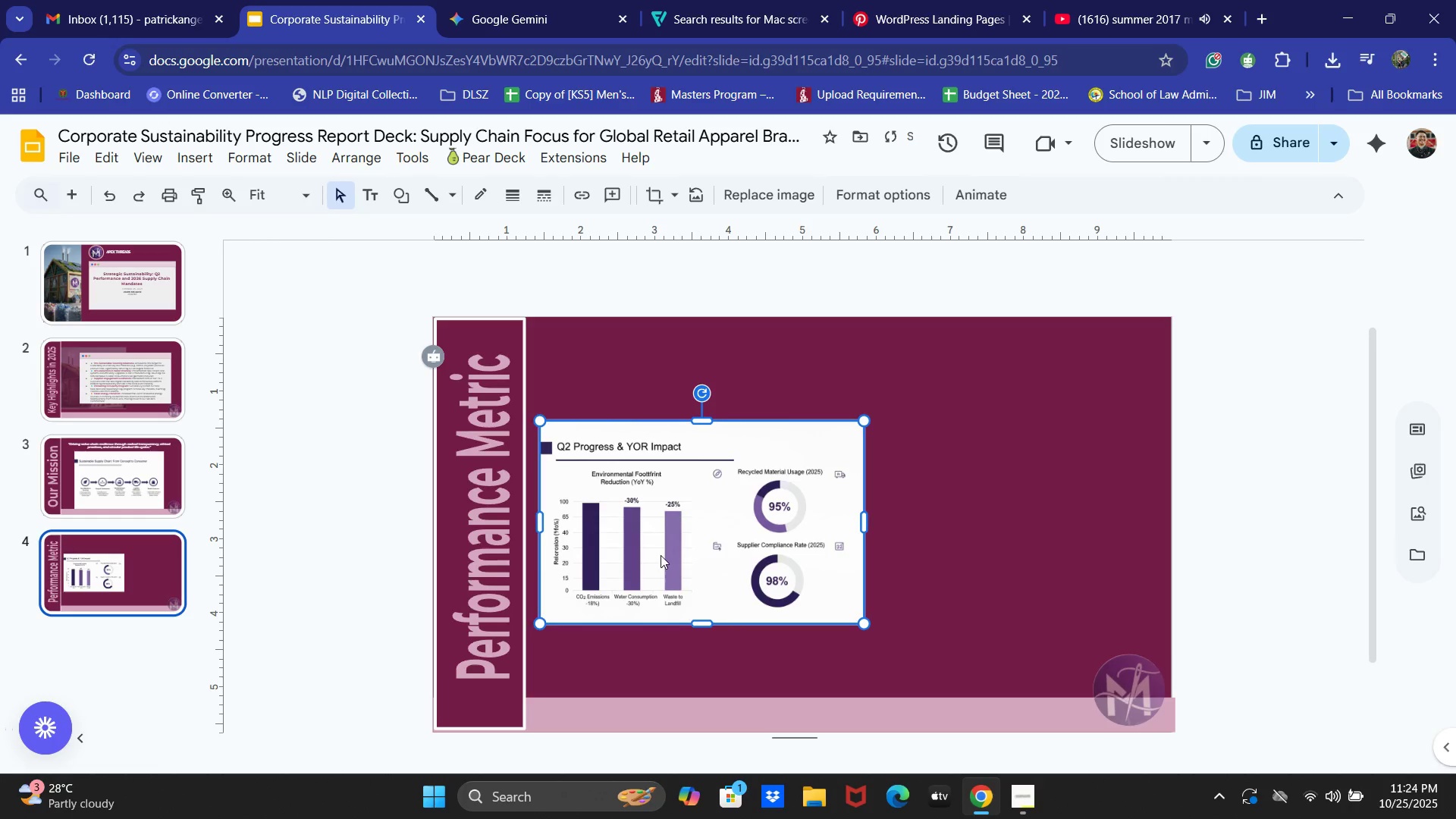 
left_click_drag(start_coordinate=[660, 551], to_coordinate=[658, 526])
 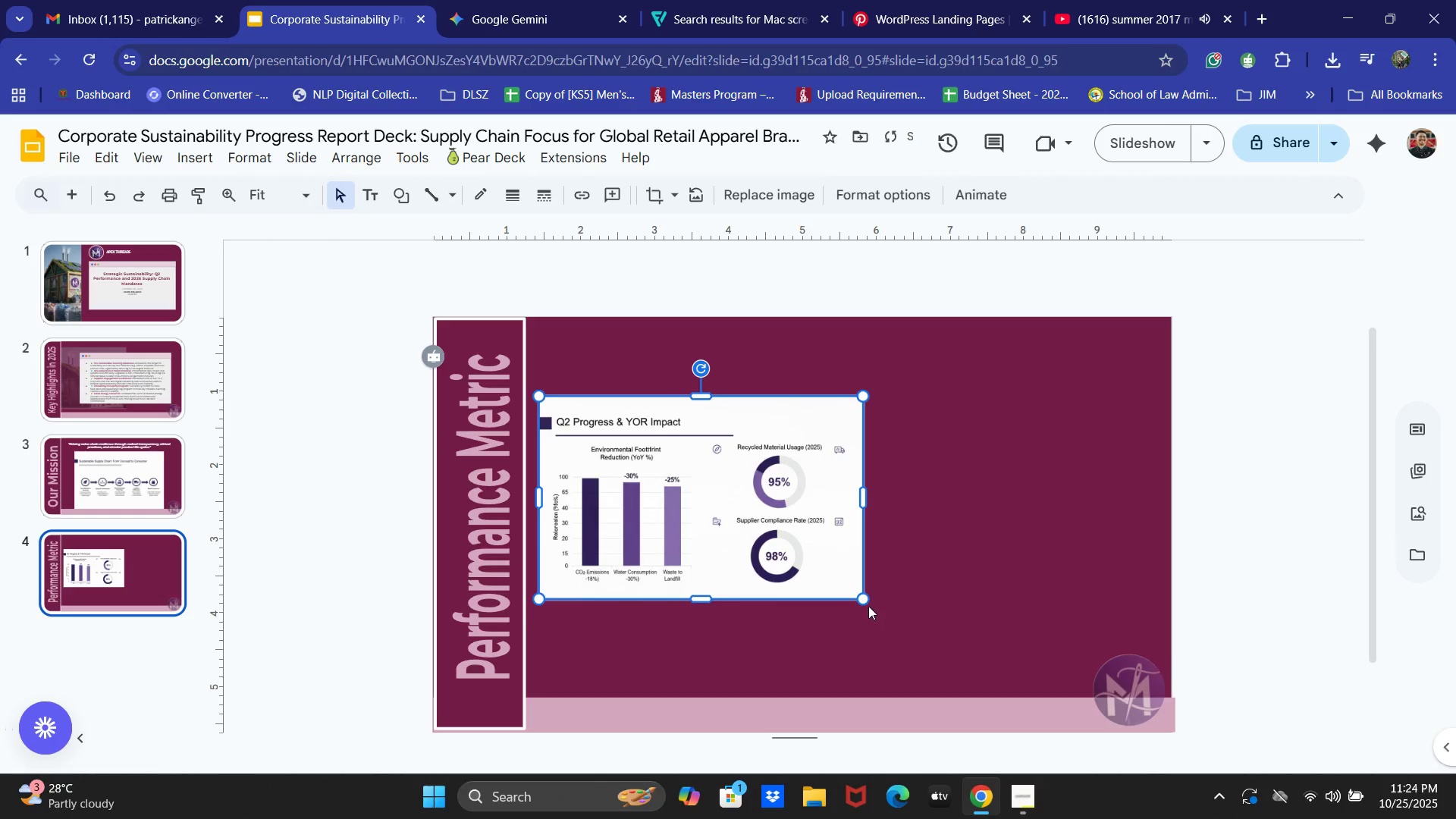 
left_click_drag(start_coordinate=[864, 604], to_coordinate=[877, 624])
 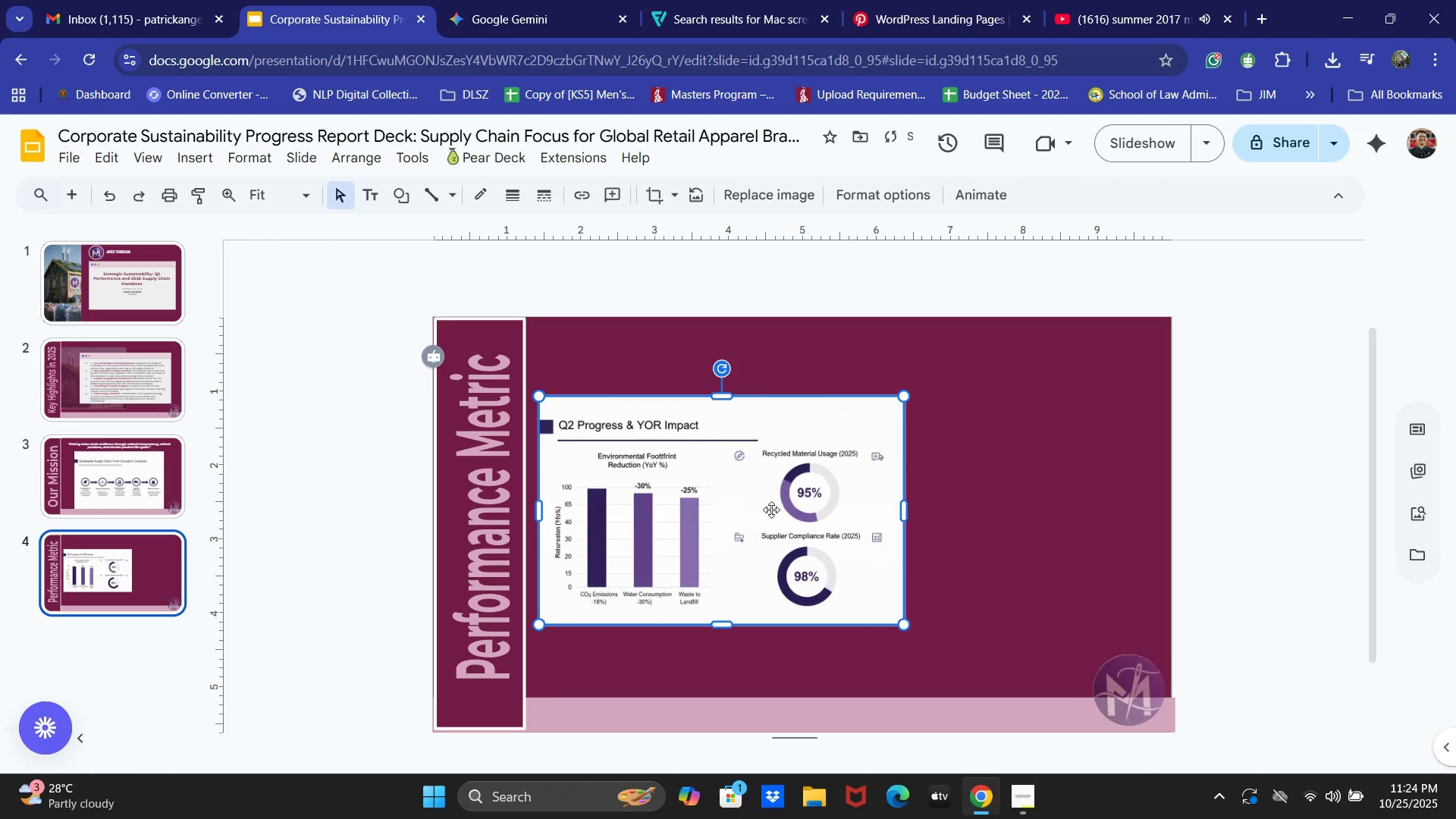 
left_click_drag(start_coordinate=[771, 510], to_coordinate=[771, 526])
 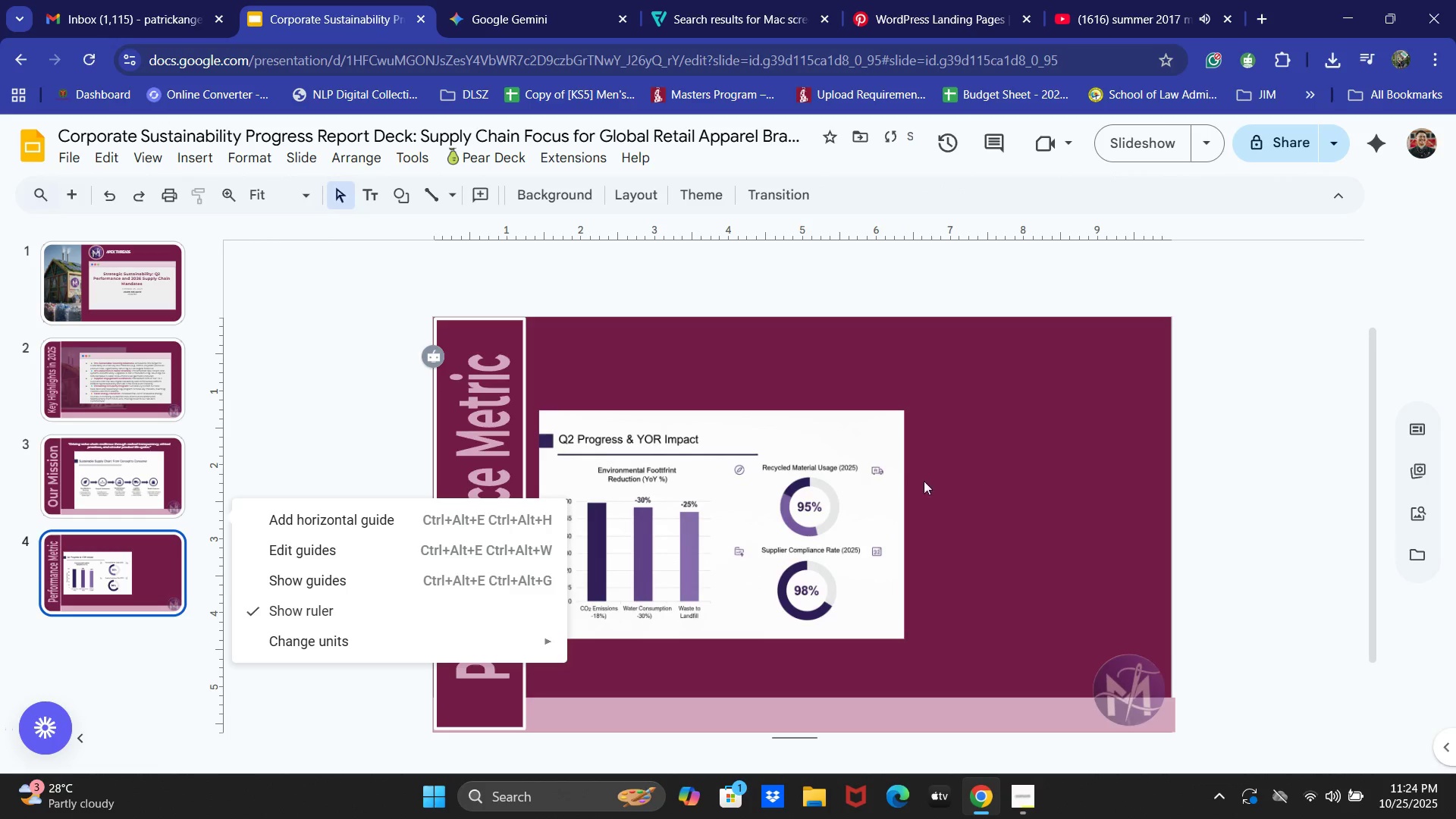 
left_click([974, 417])
 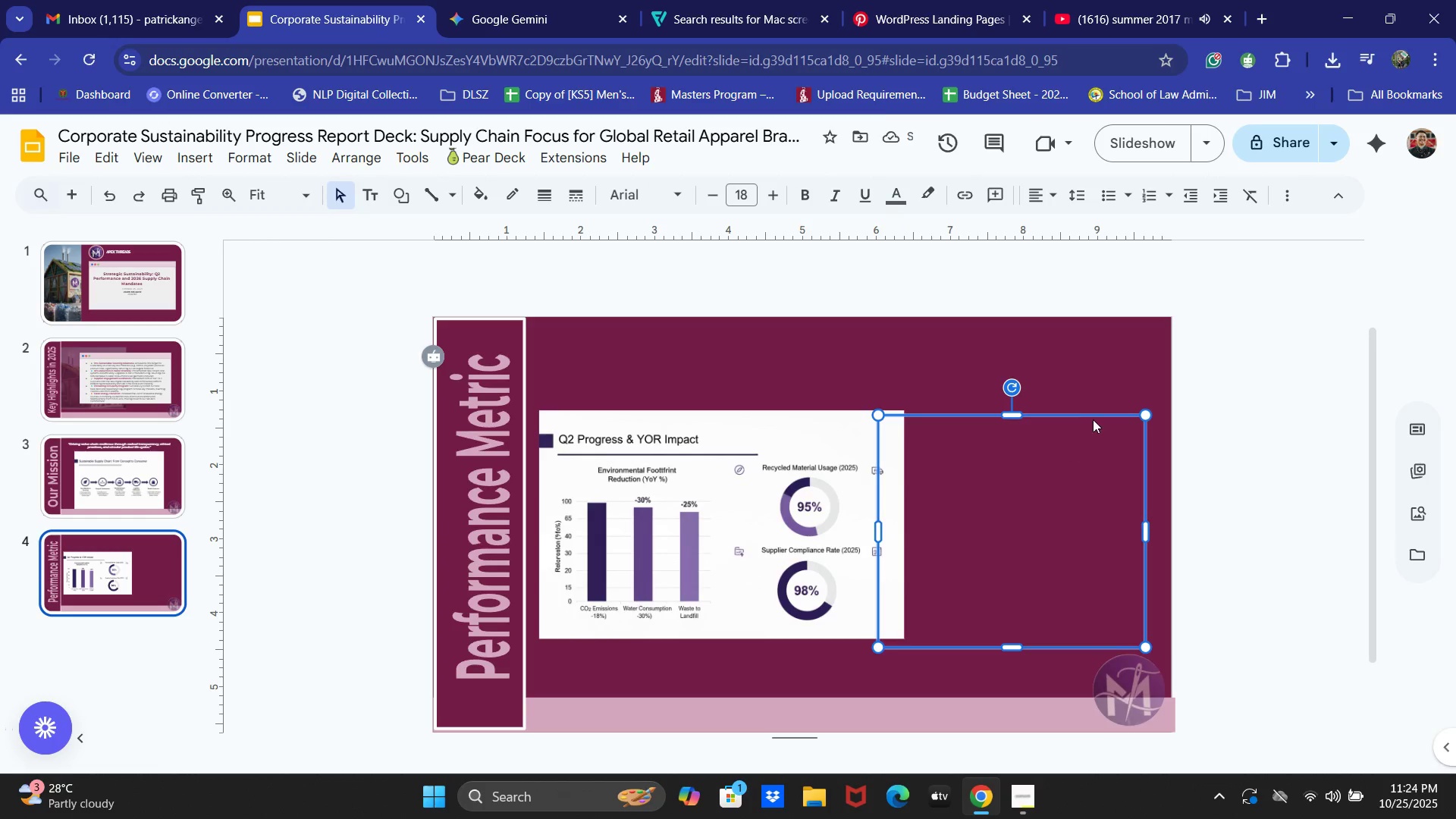 
left_click_drag(start_coordinate=[1094, 413], to_coordinate=[1116, 418])
 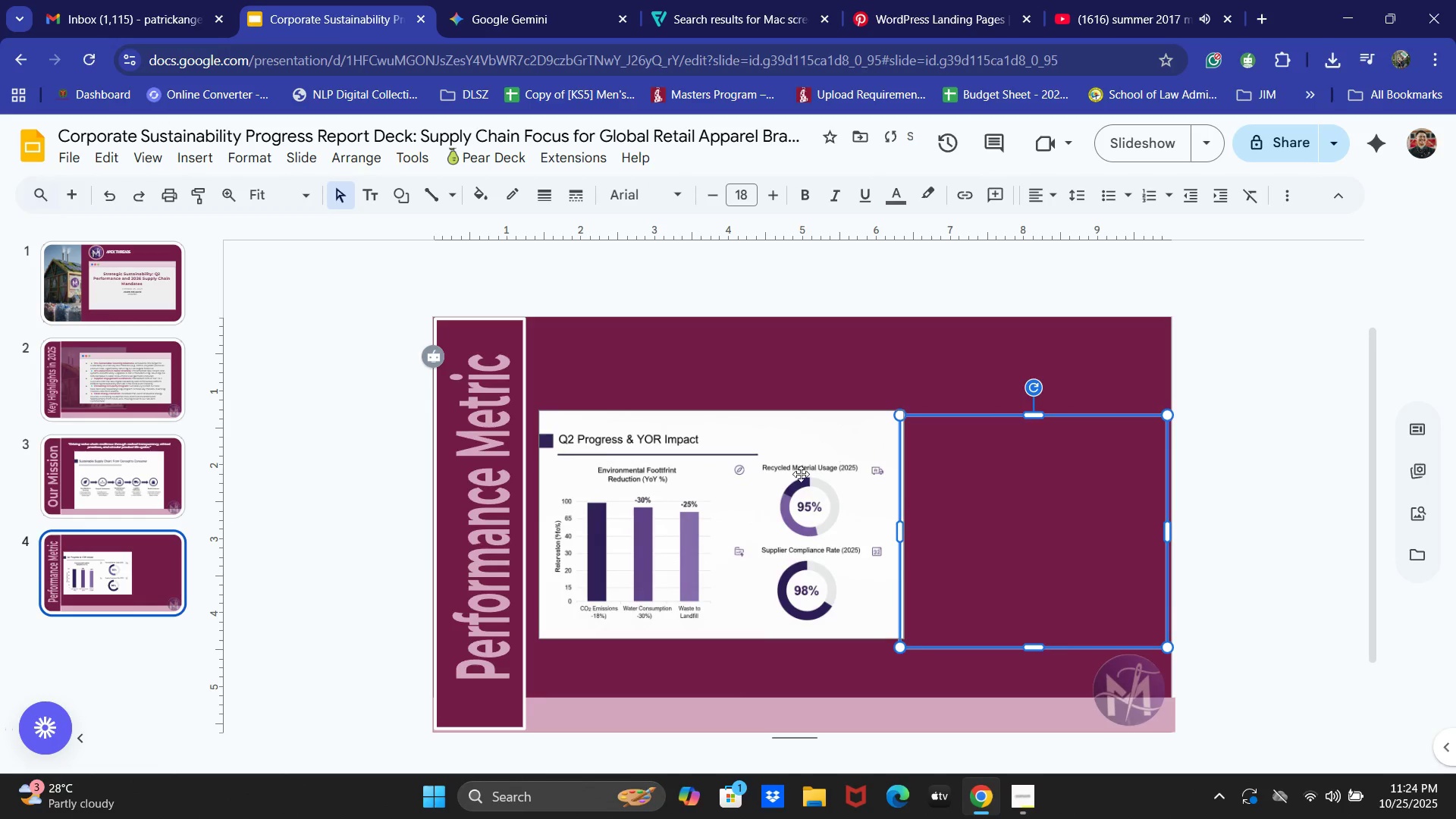 
left_click([792, 475])
 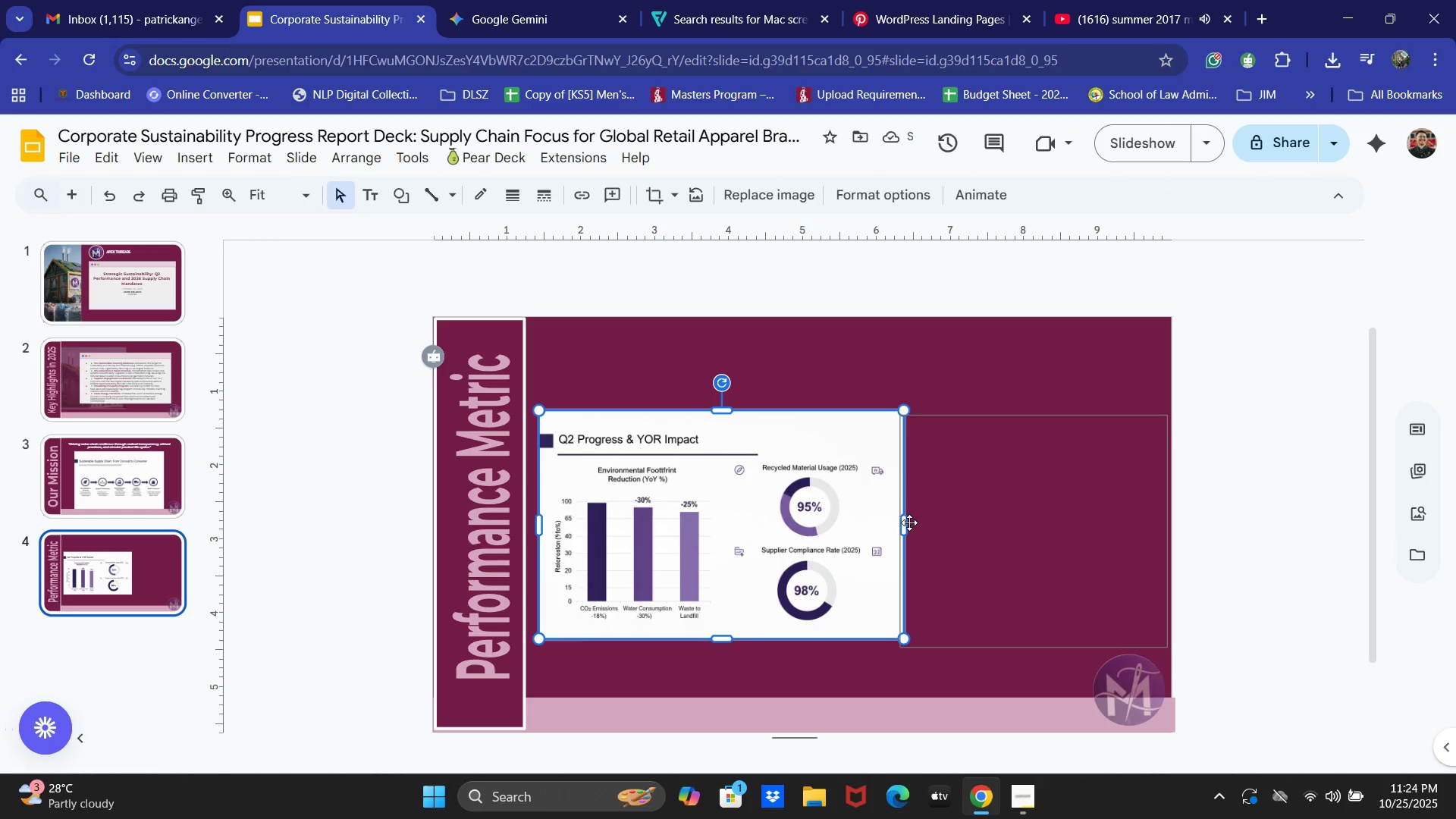 
left_click_drag(start_coordinate=[905, 525], to_coordinate=[886, 525])
 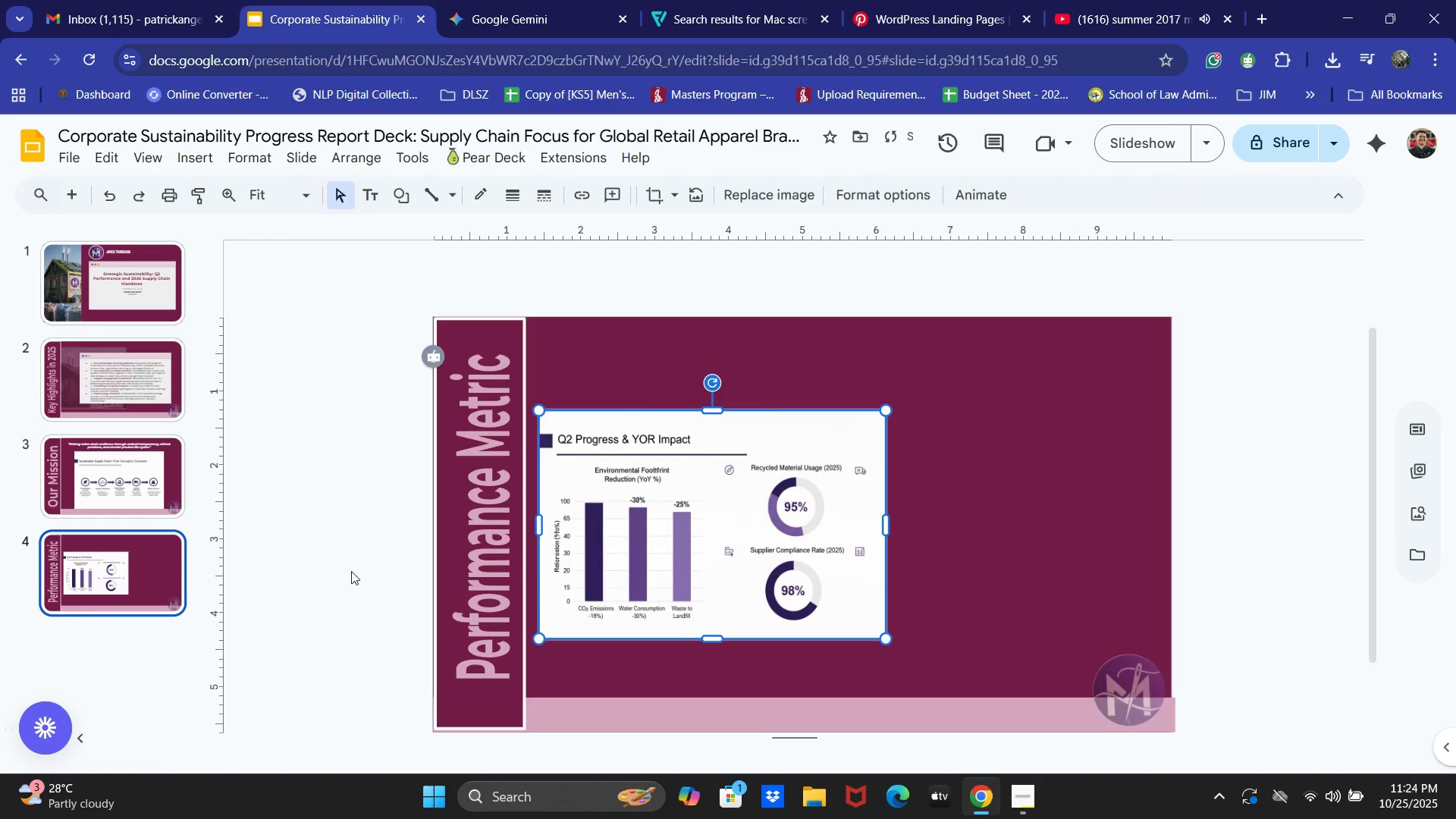 
left_click([351, 571])
 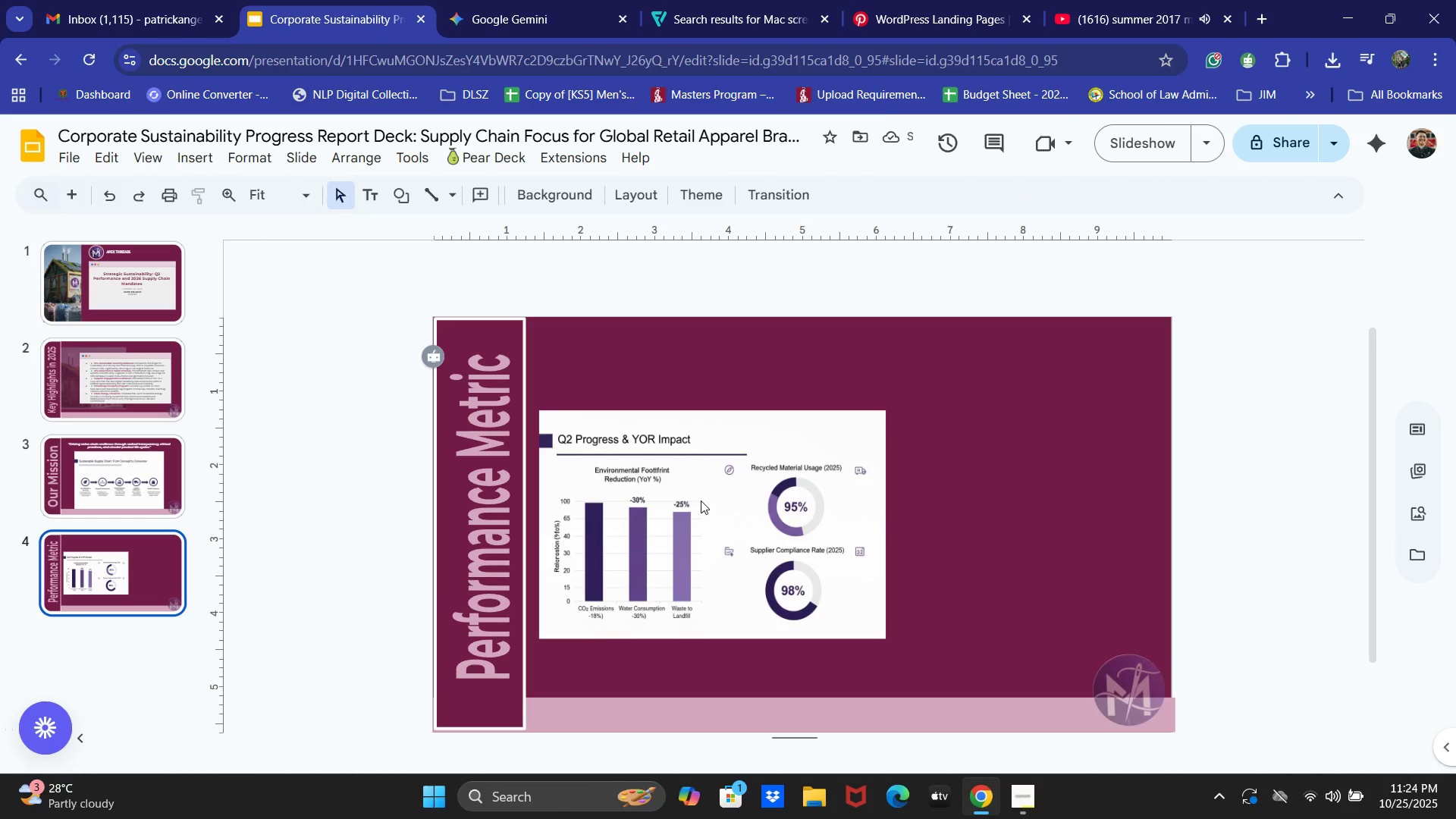 
left_click([701, 500])
 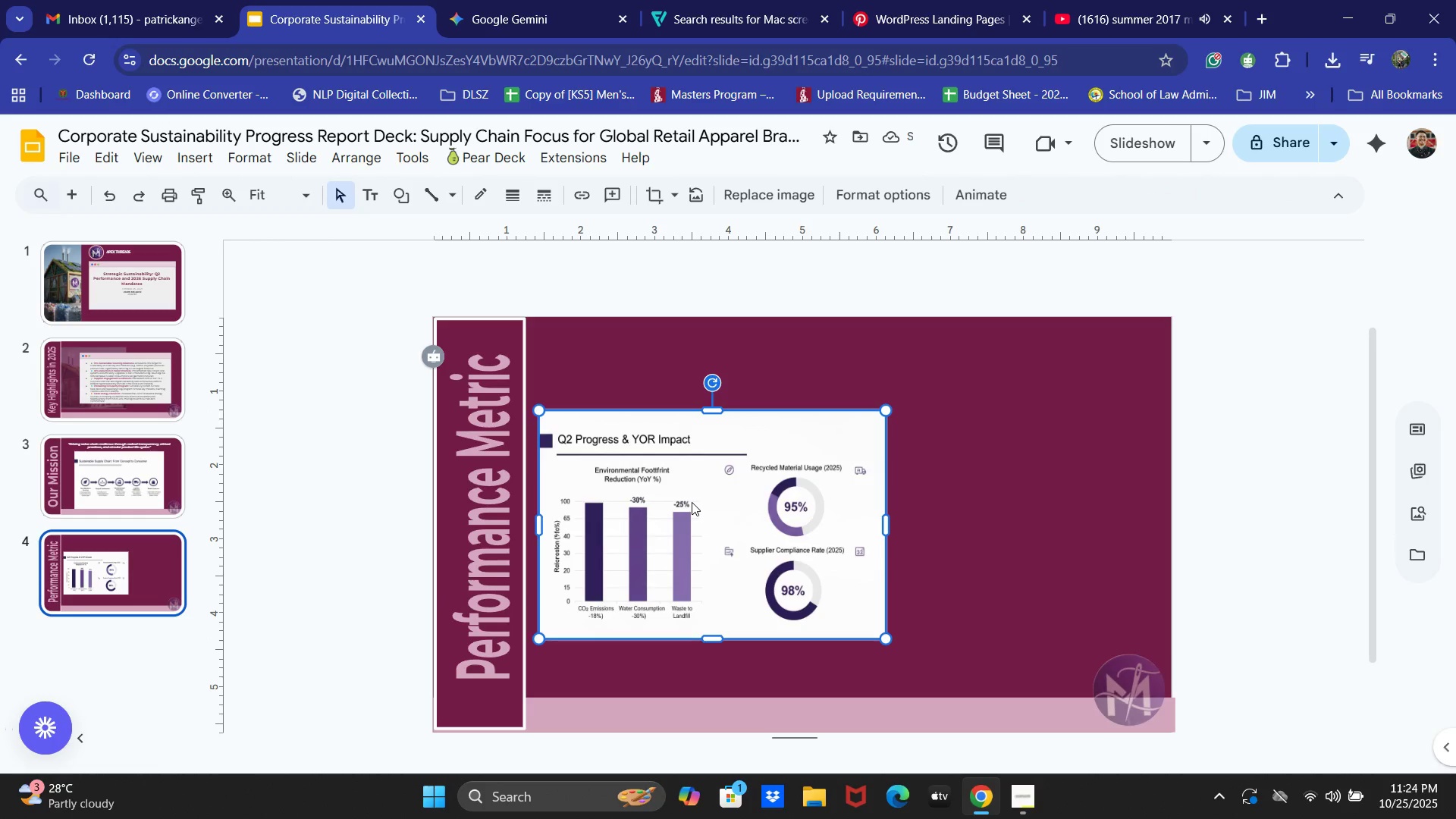 
left_click_drag(start_coordinate=[692, 503], to_coordinate=[678, 504])
 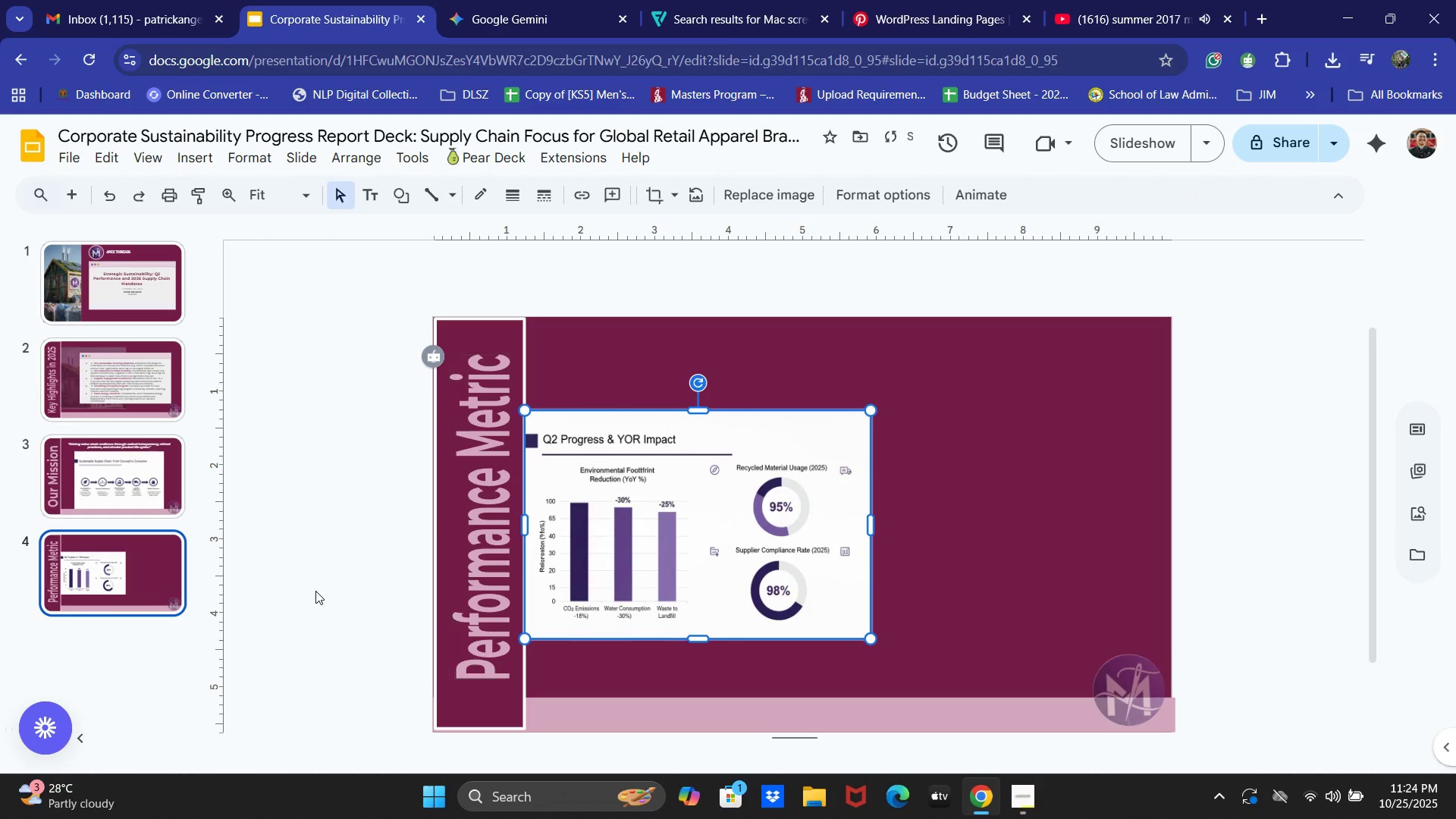 
left_click([315, 591])
 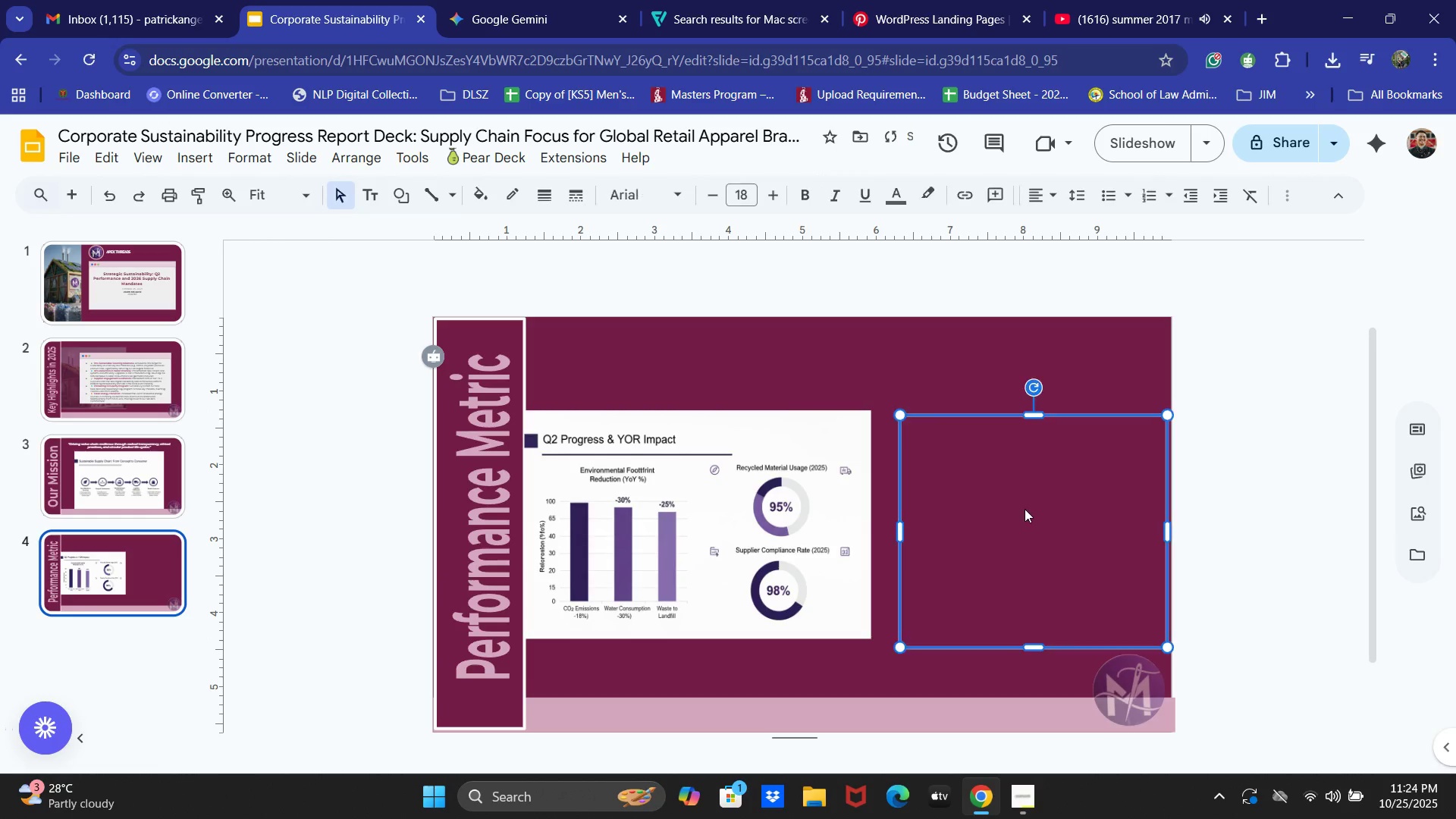 
left_click_drag(start_coordinate=[1036, 510], to_coordinate=[1018, 512])
 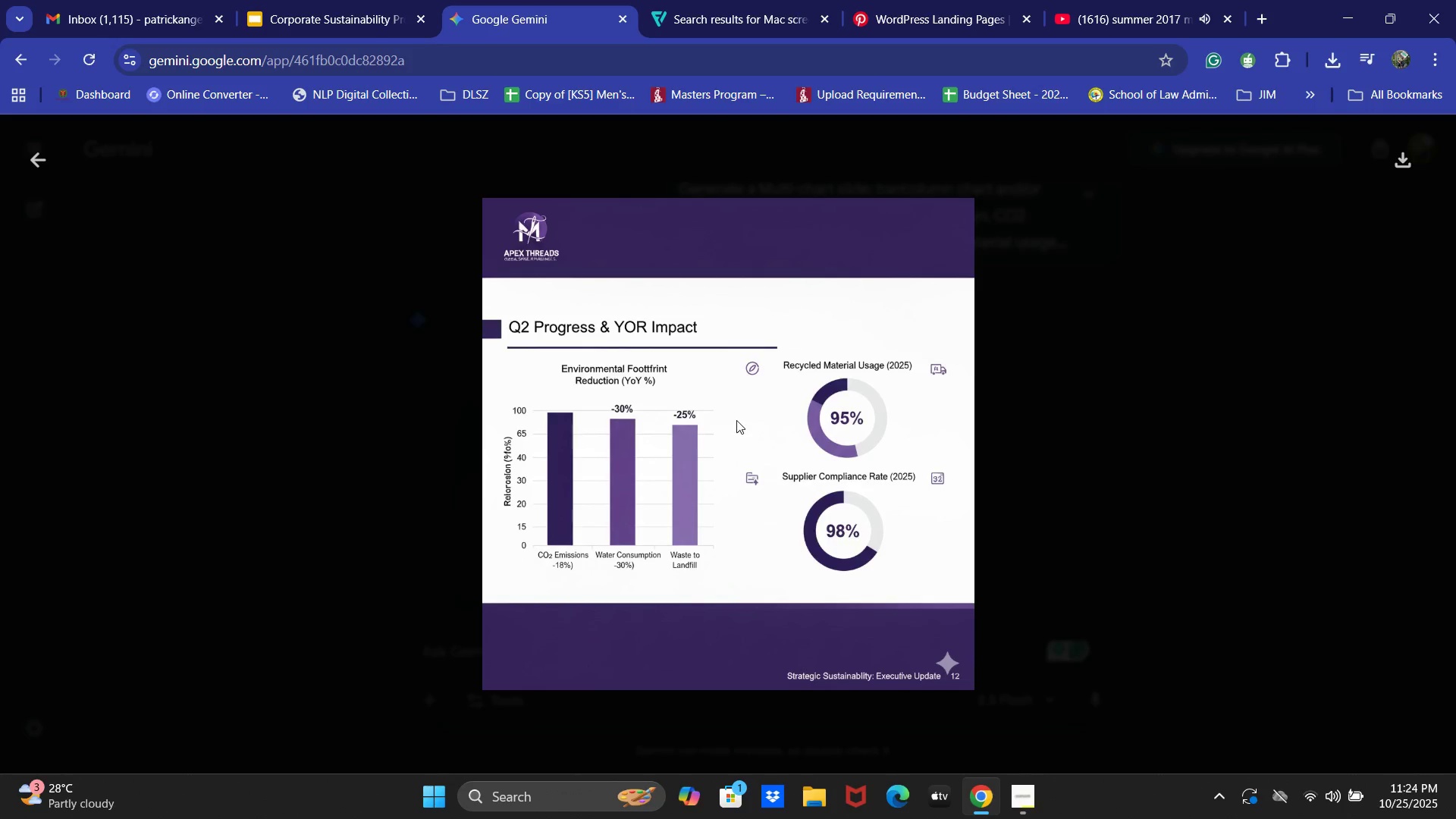 
scroll: coordinate [633, 472], scroll_direction: down, amount: 5.0
 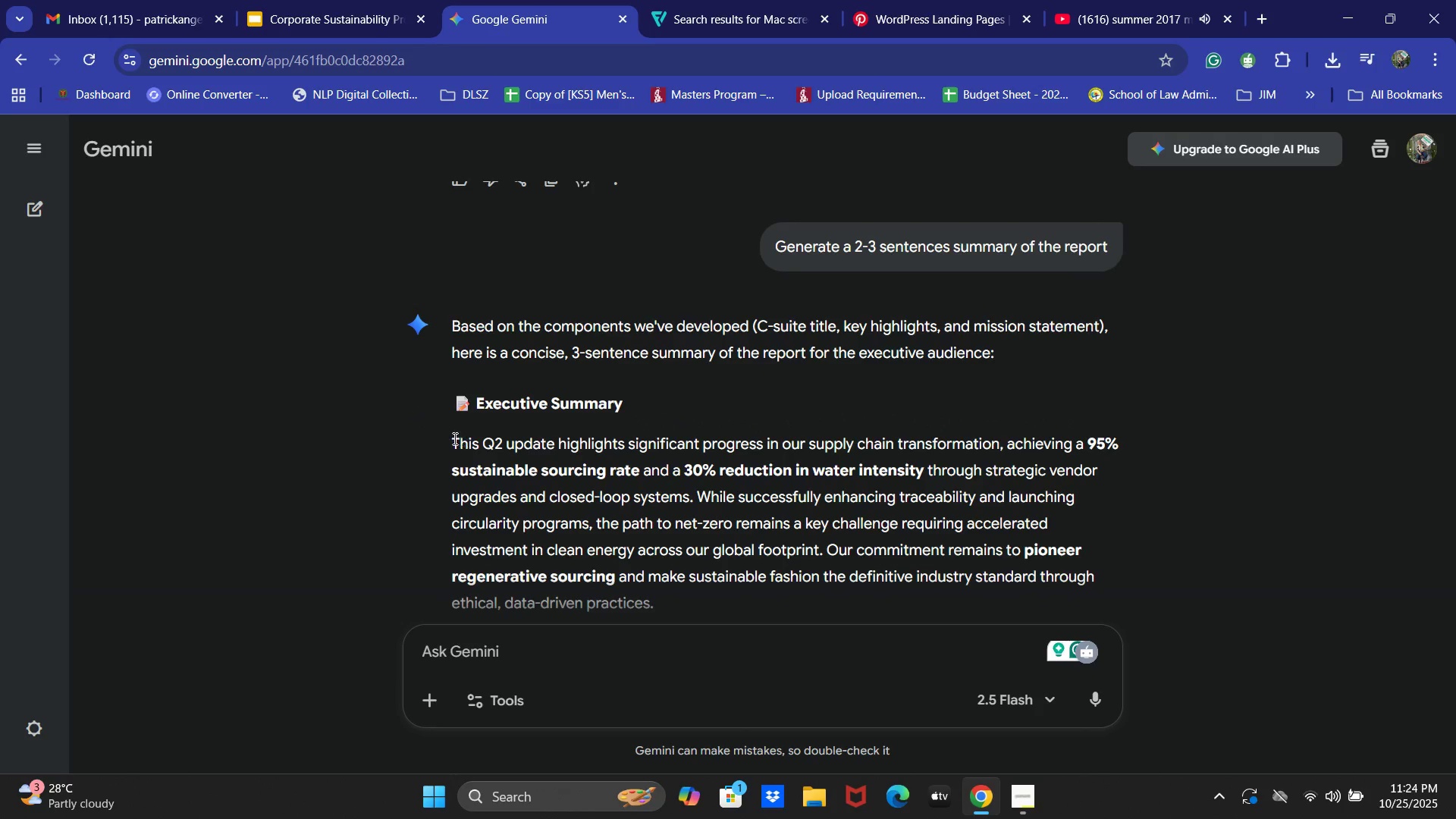 
left_click_drag(start_coordinate=[444, 456], to_coordinate=[604, 496])
 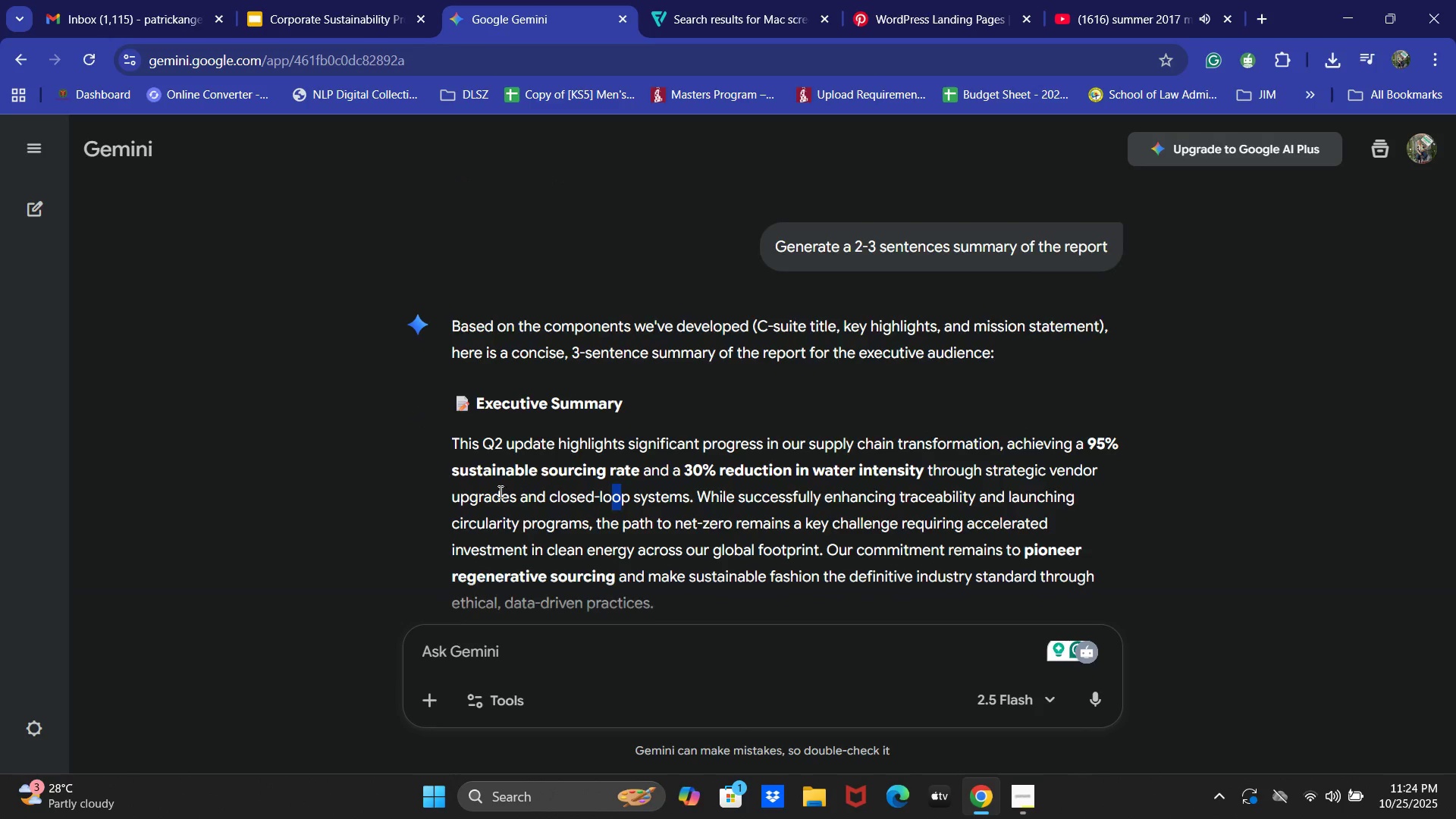 
scroll: coordinate [456, 471], scroll_direction: down, amount: 1.0
 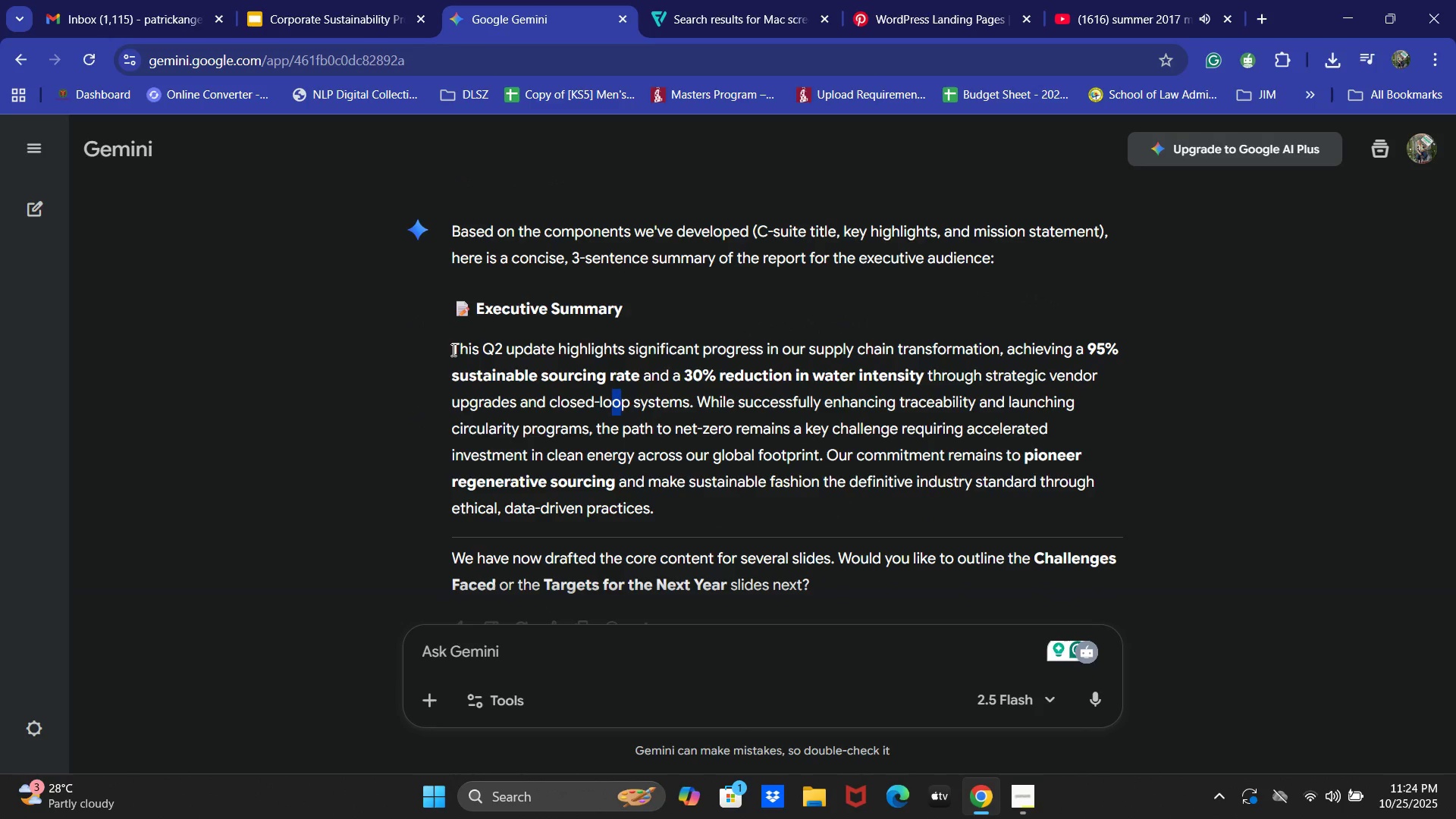 
left_click_drag(start_coordinate=[452, 350], to_coordinate=[661, 497])
 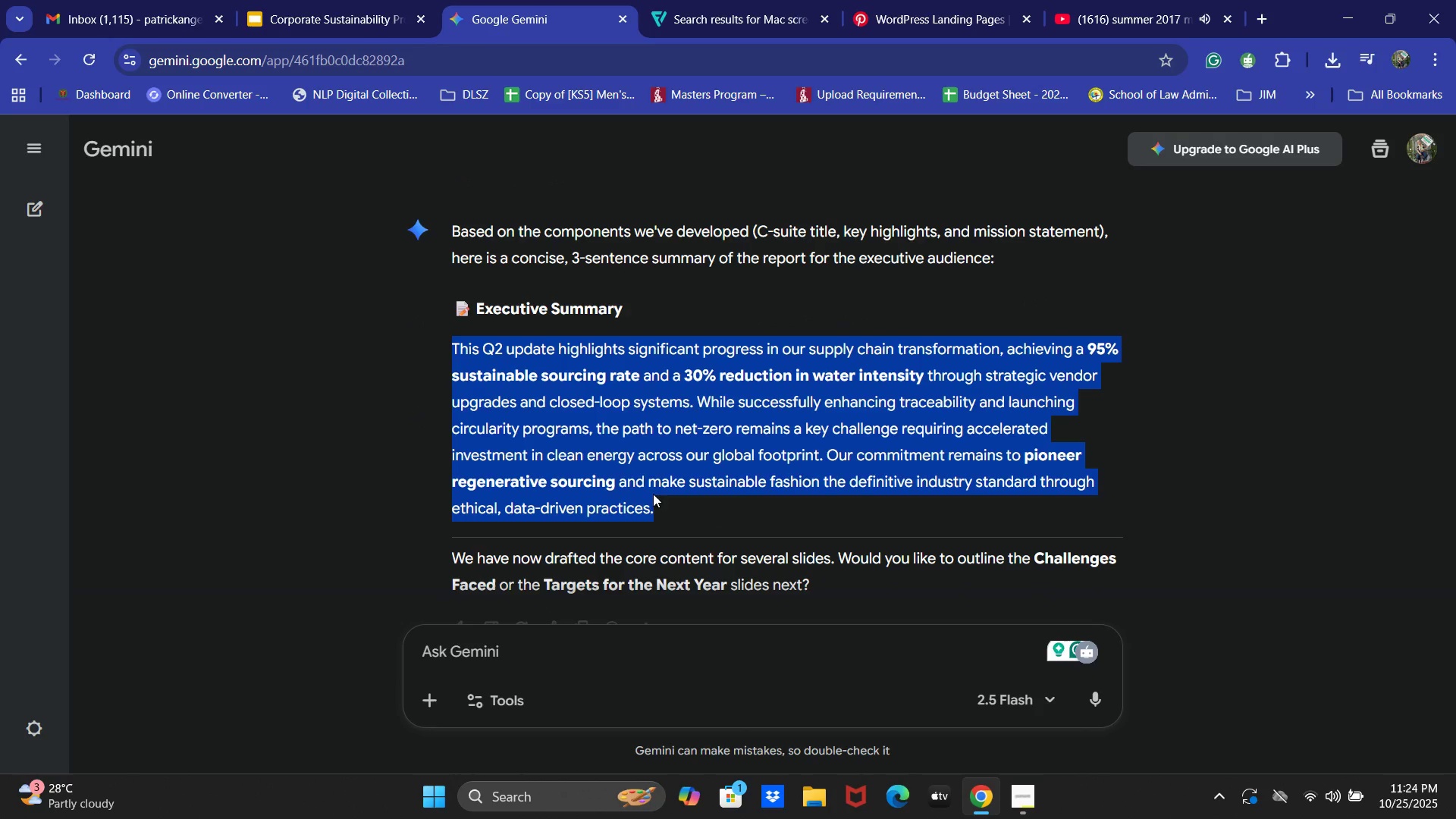 
key(Control+C)
 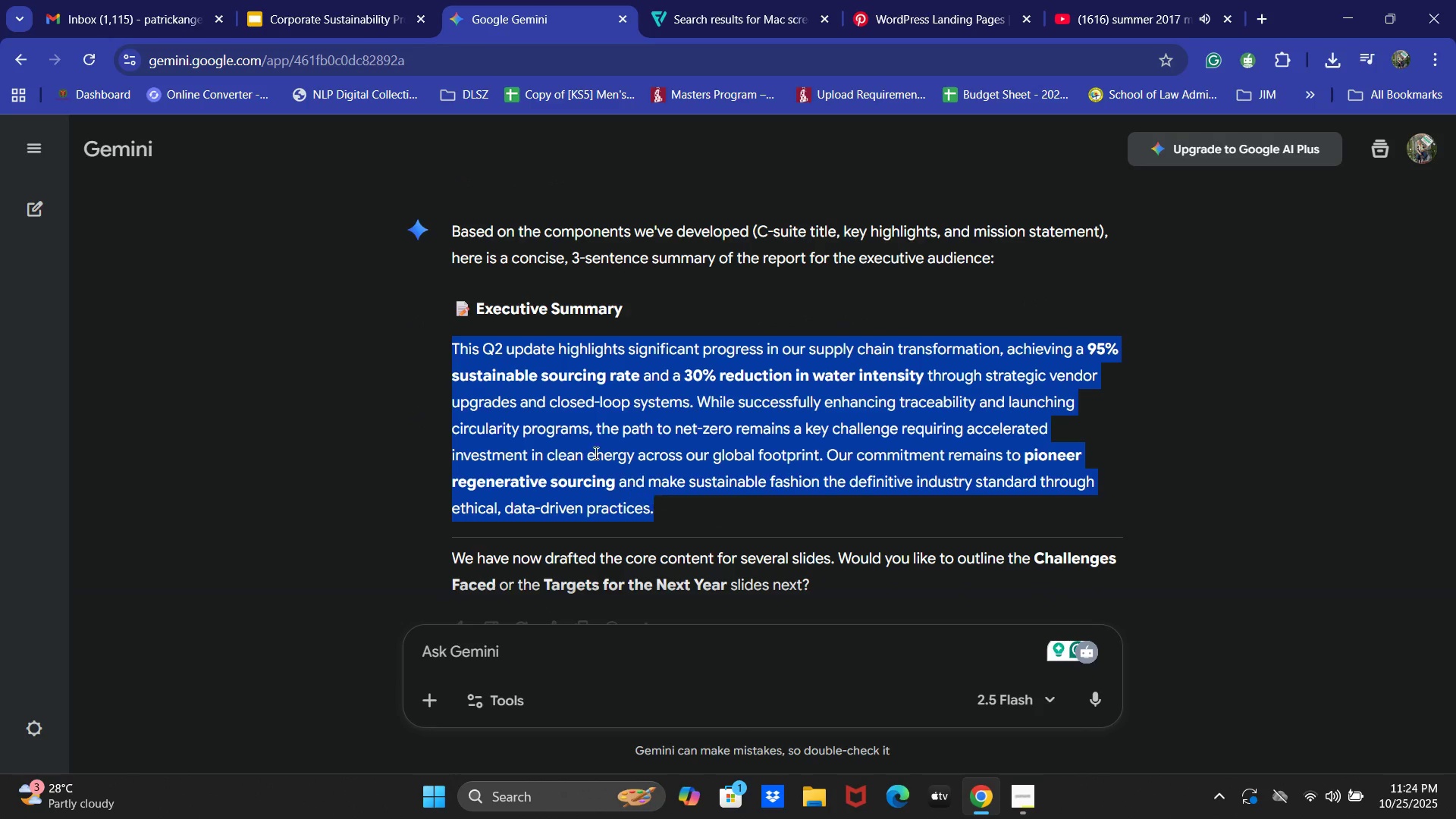 
key(Control+C)
 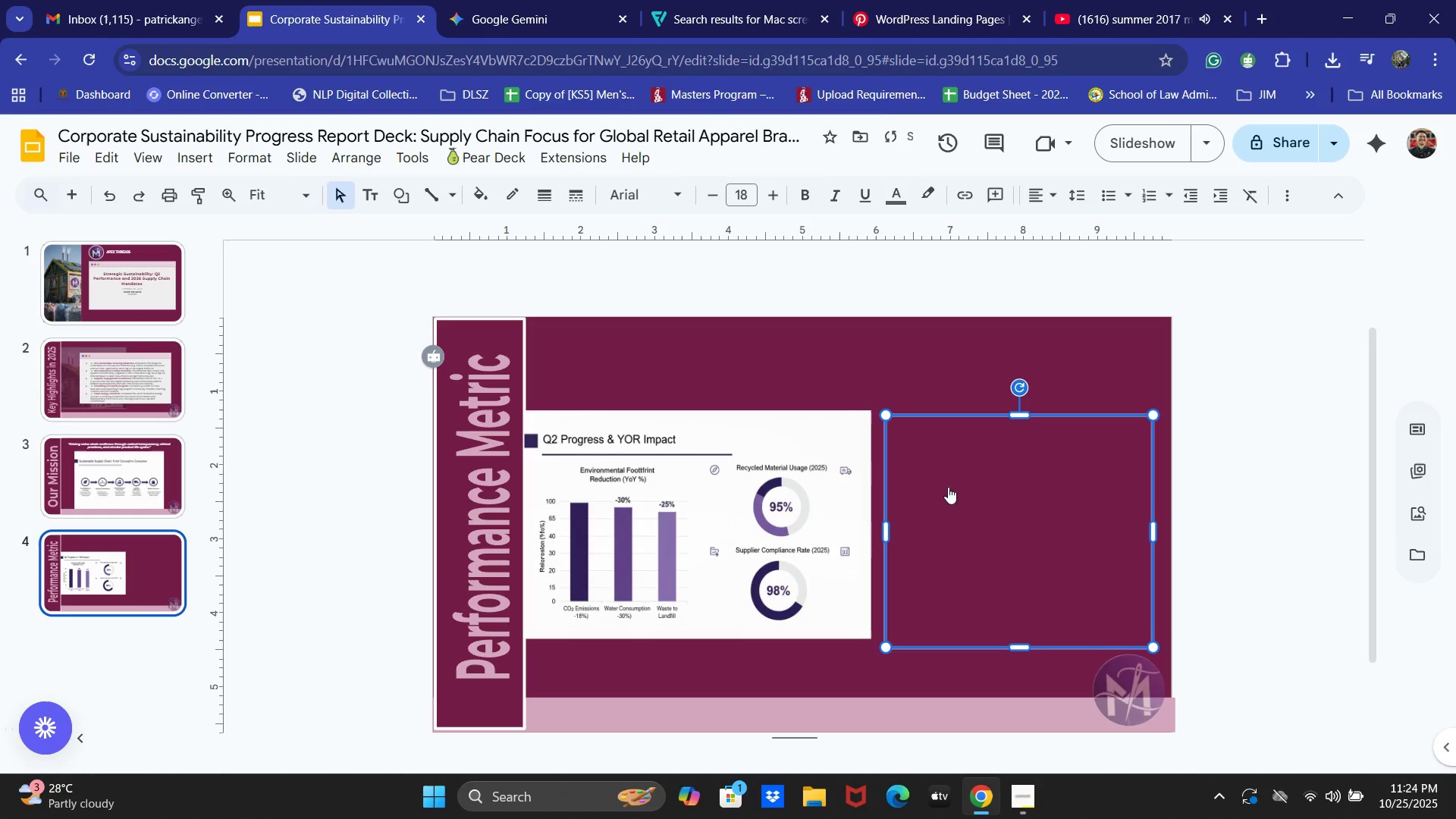 
double_click([948, 487])
 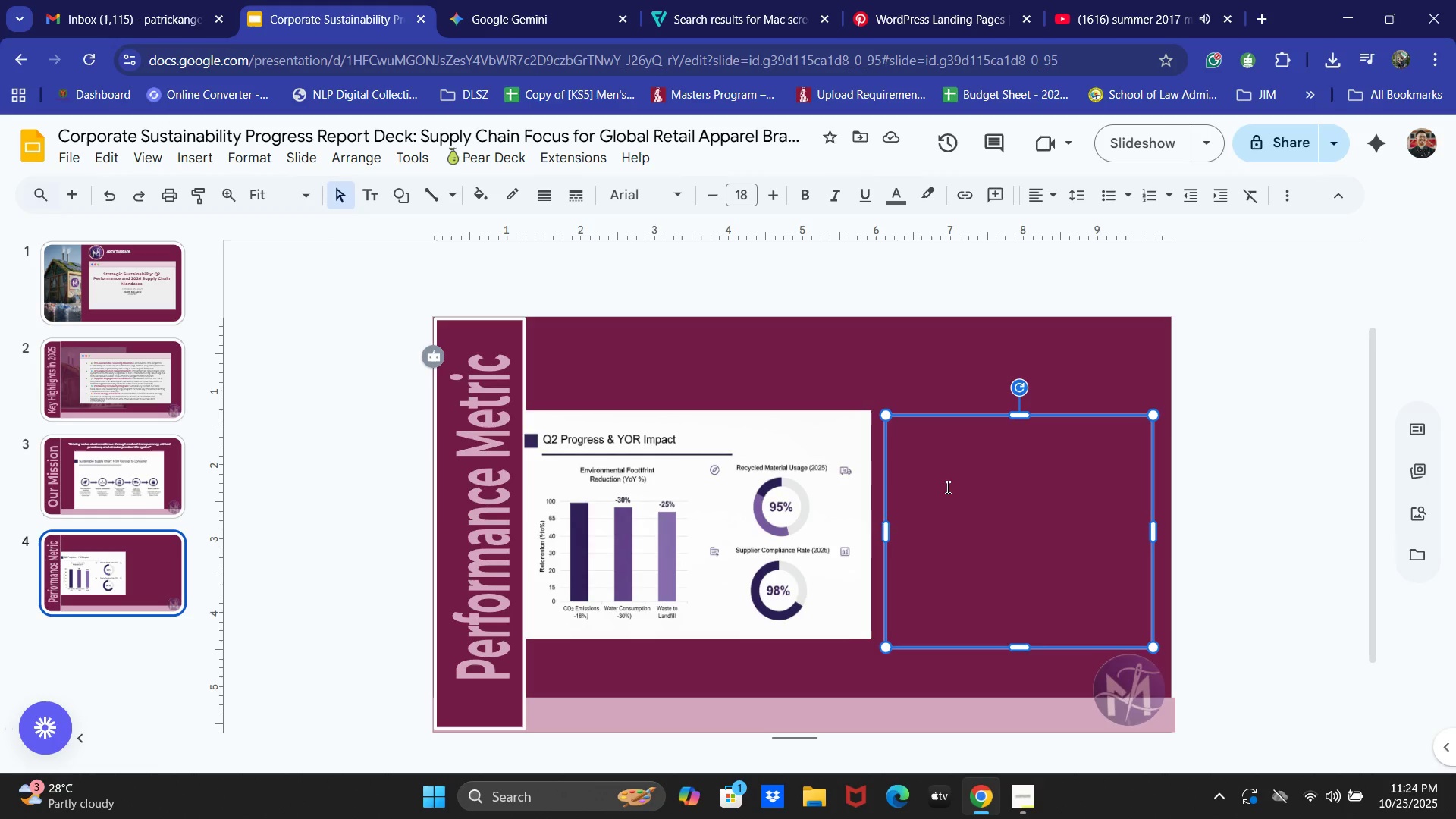 
key(Control+V)
 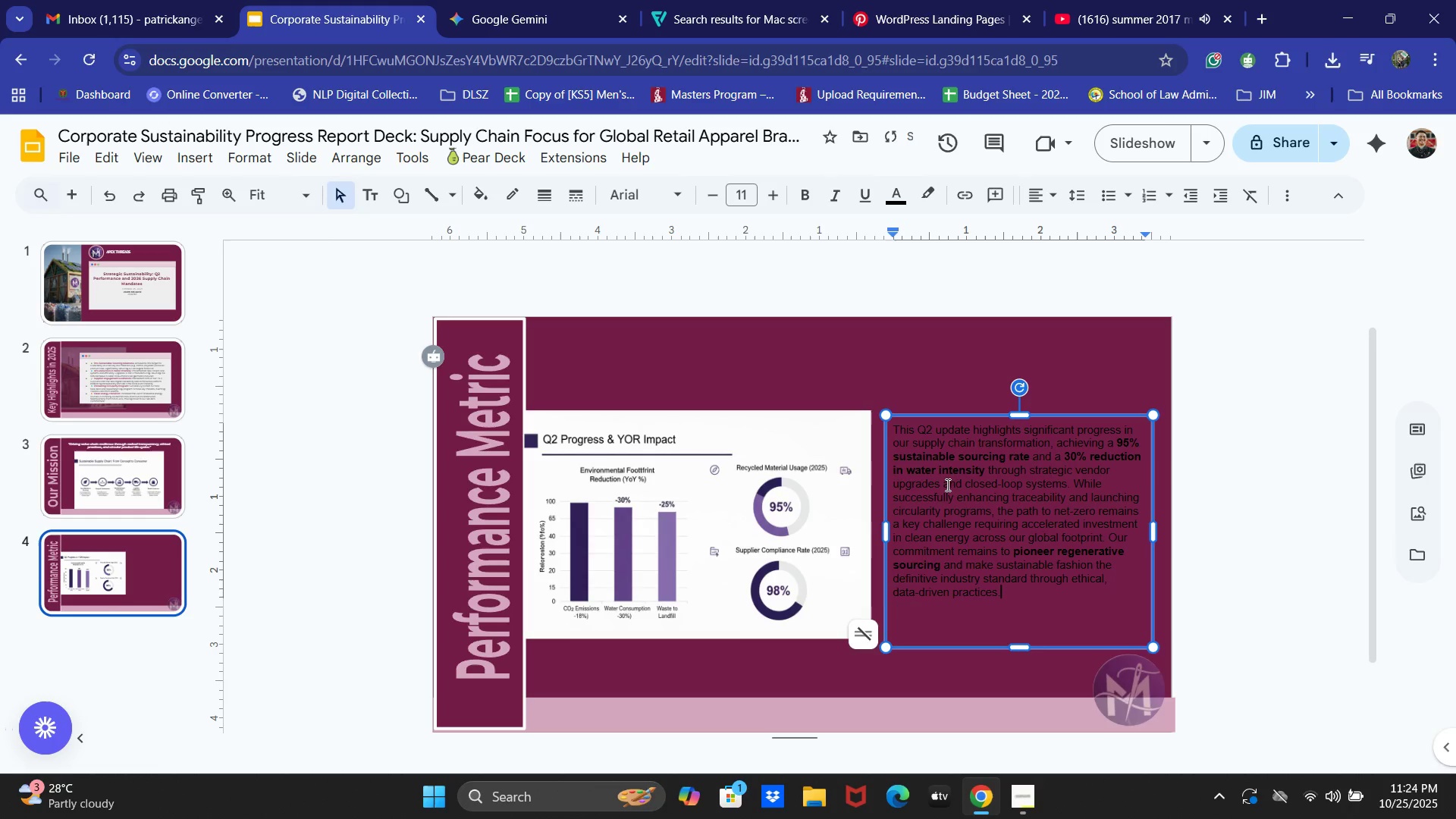 
key(Control+A)
 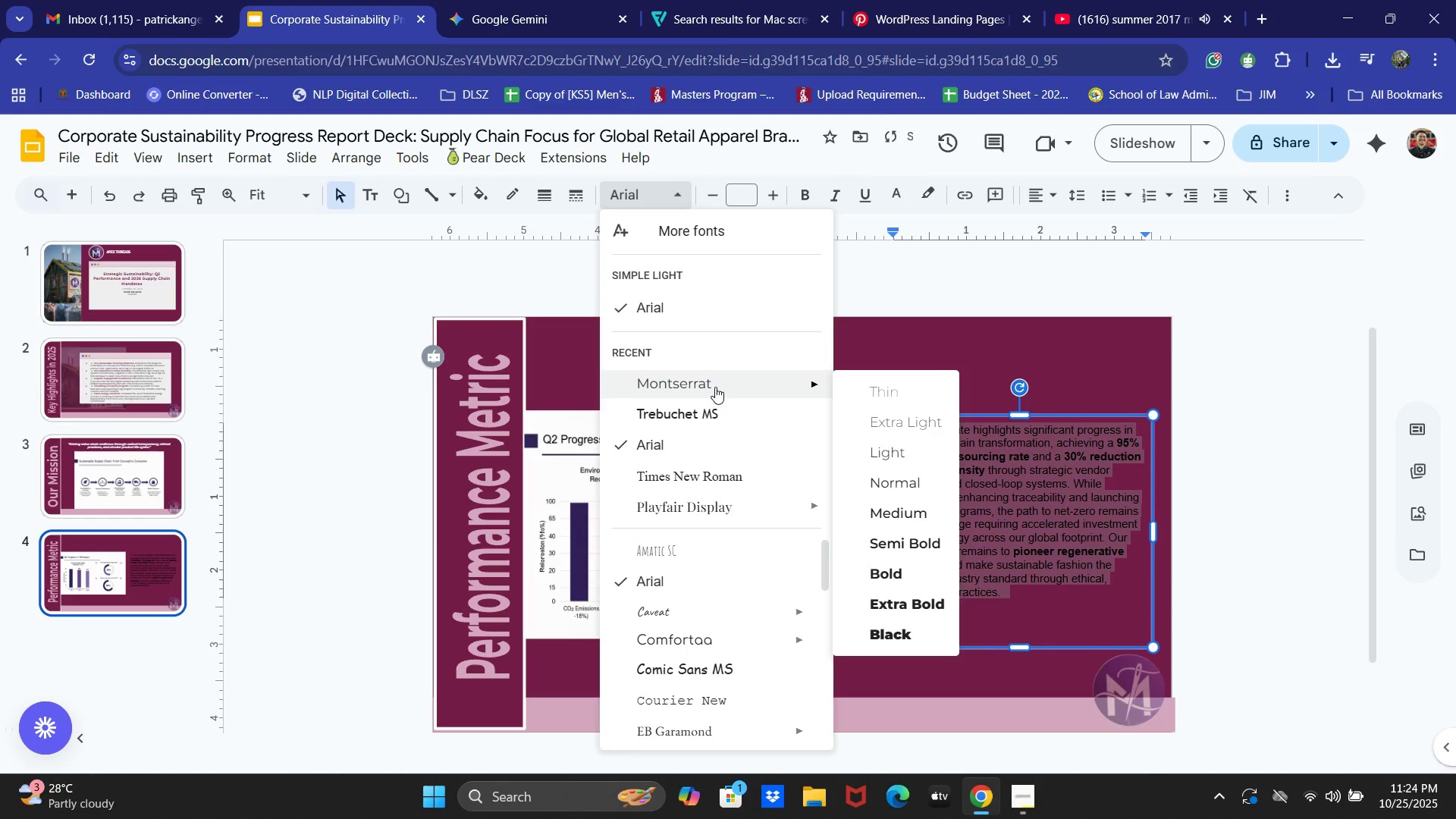 
left_click([888, 451])
 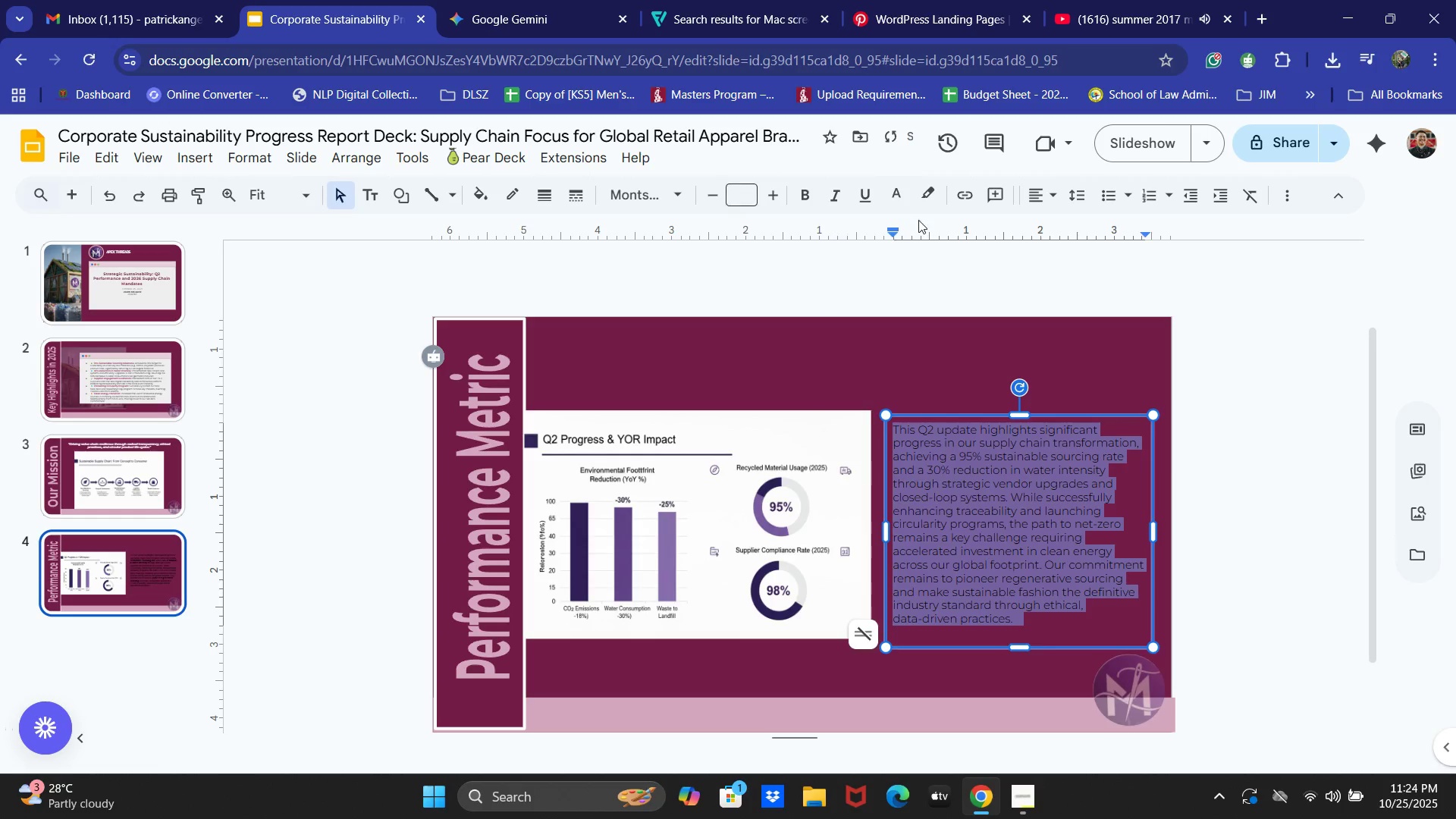 
left_click([1034, 203])
 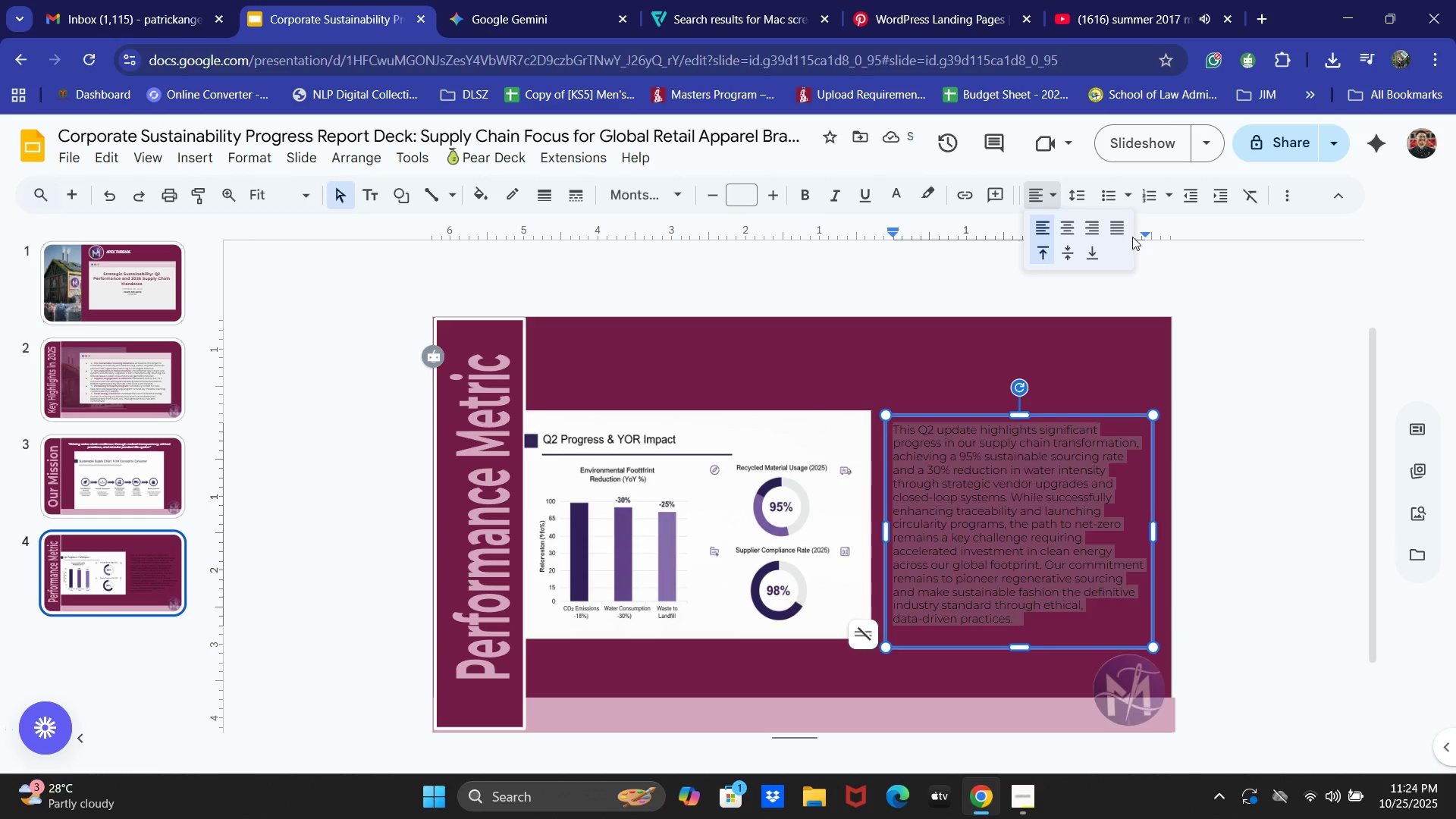 
left_click([1119, 227])
 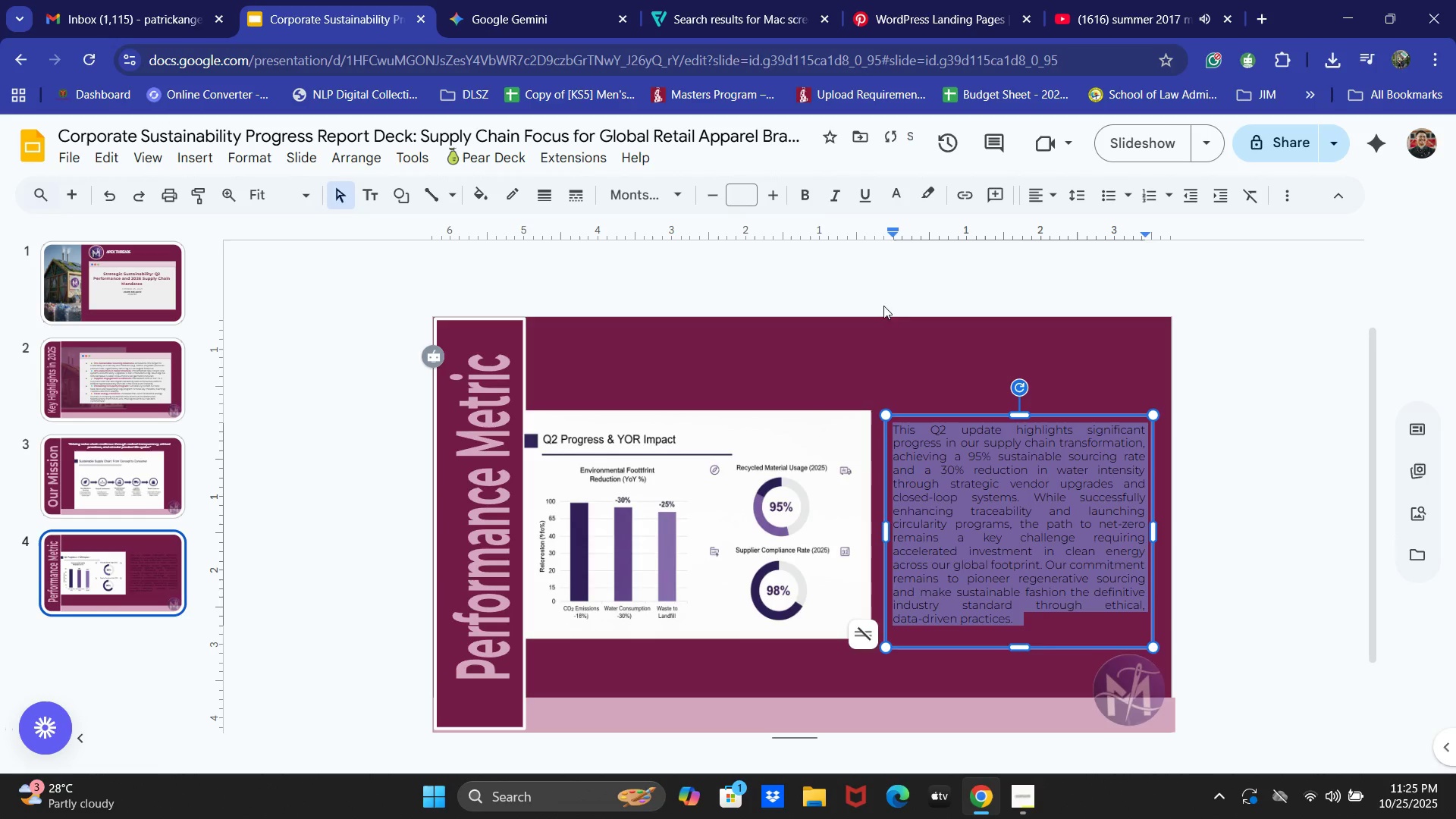 
left_click([902, 193])
 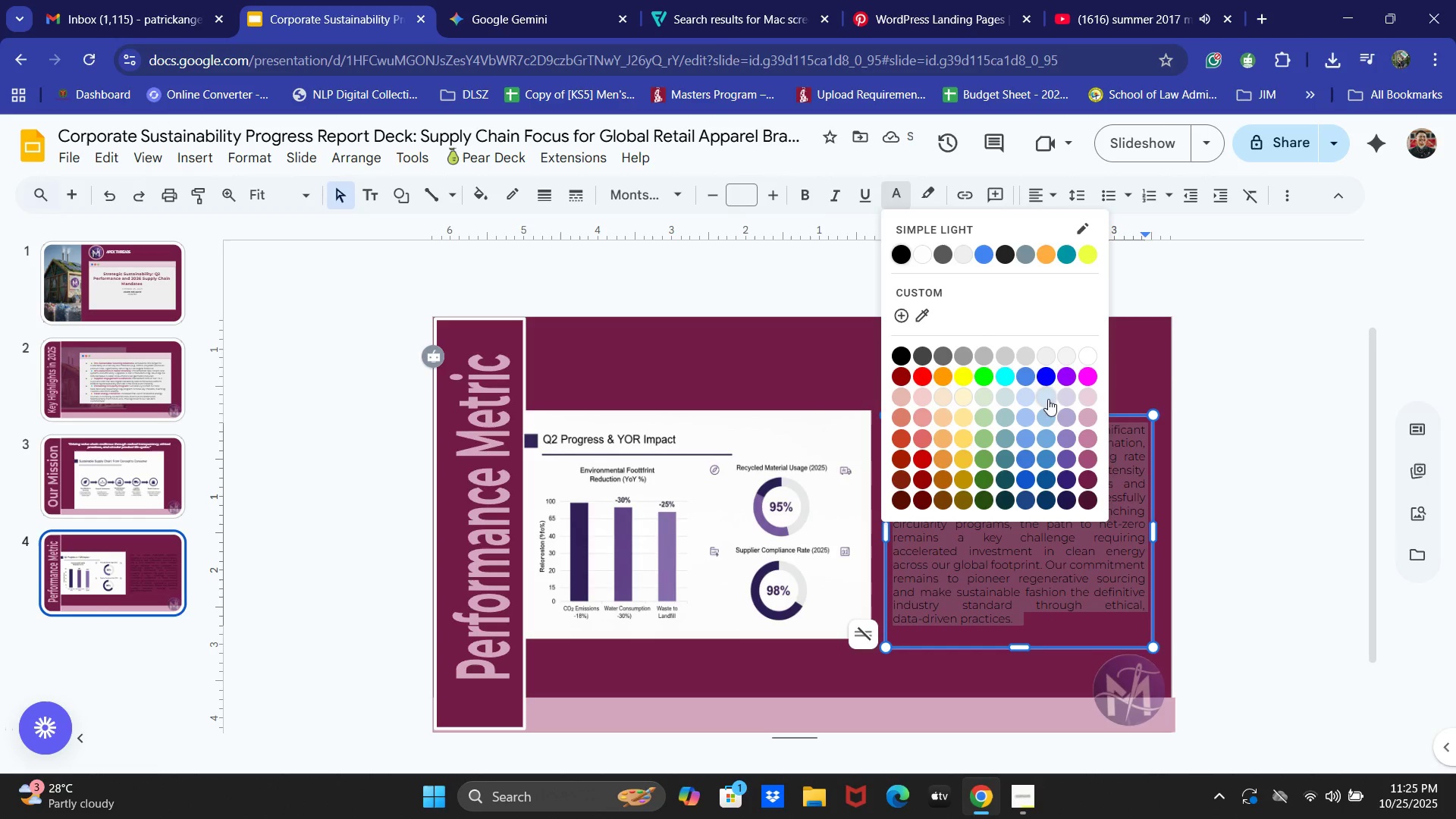 
left_click([1081, 354])
 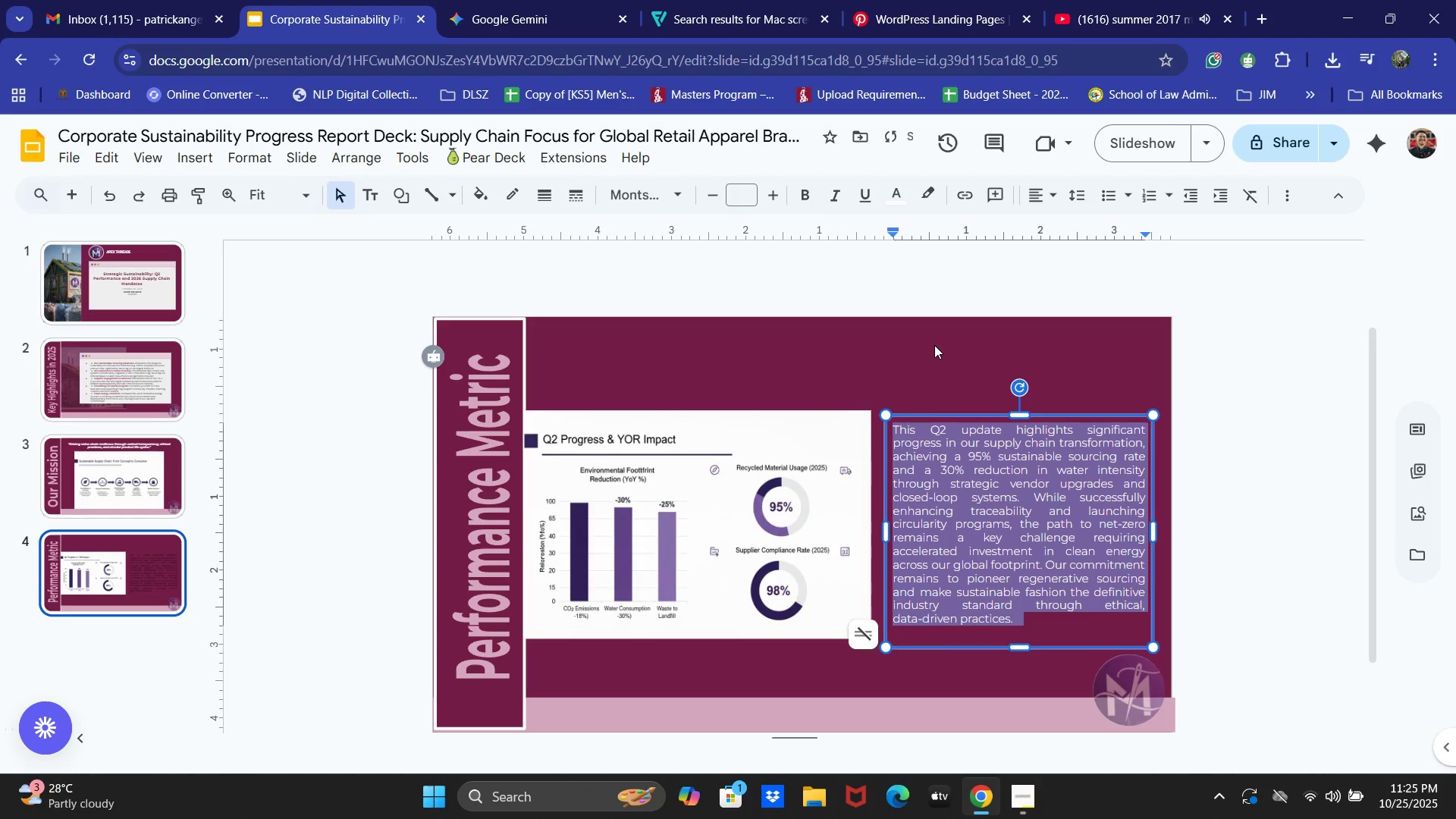 
left_click([1012, 460])
 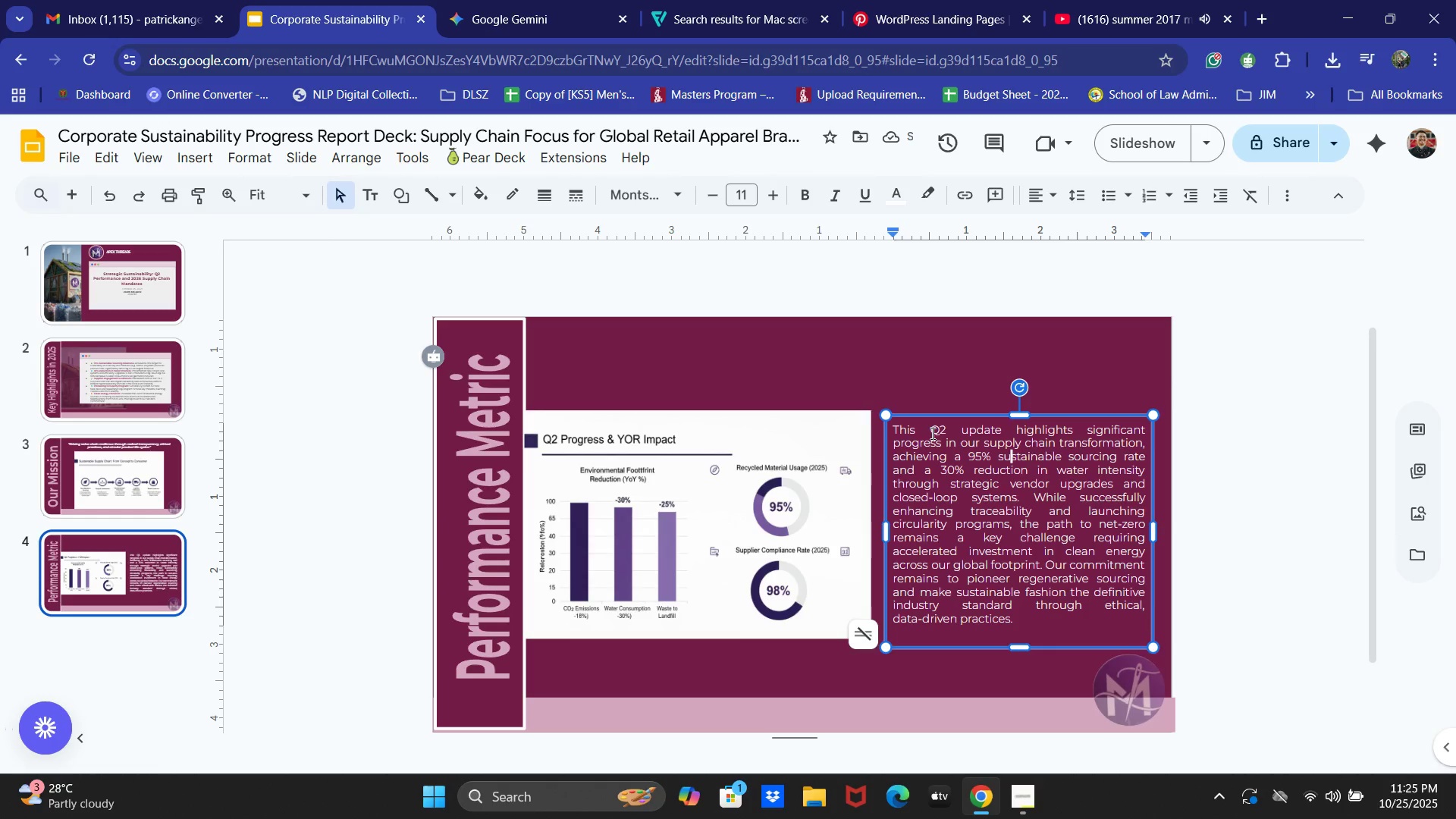 
left_click_drag(start_coordinate=[930, 431], to_coordinate=[1019, 449])
 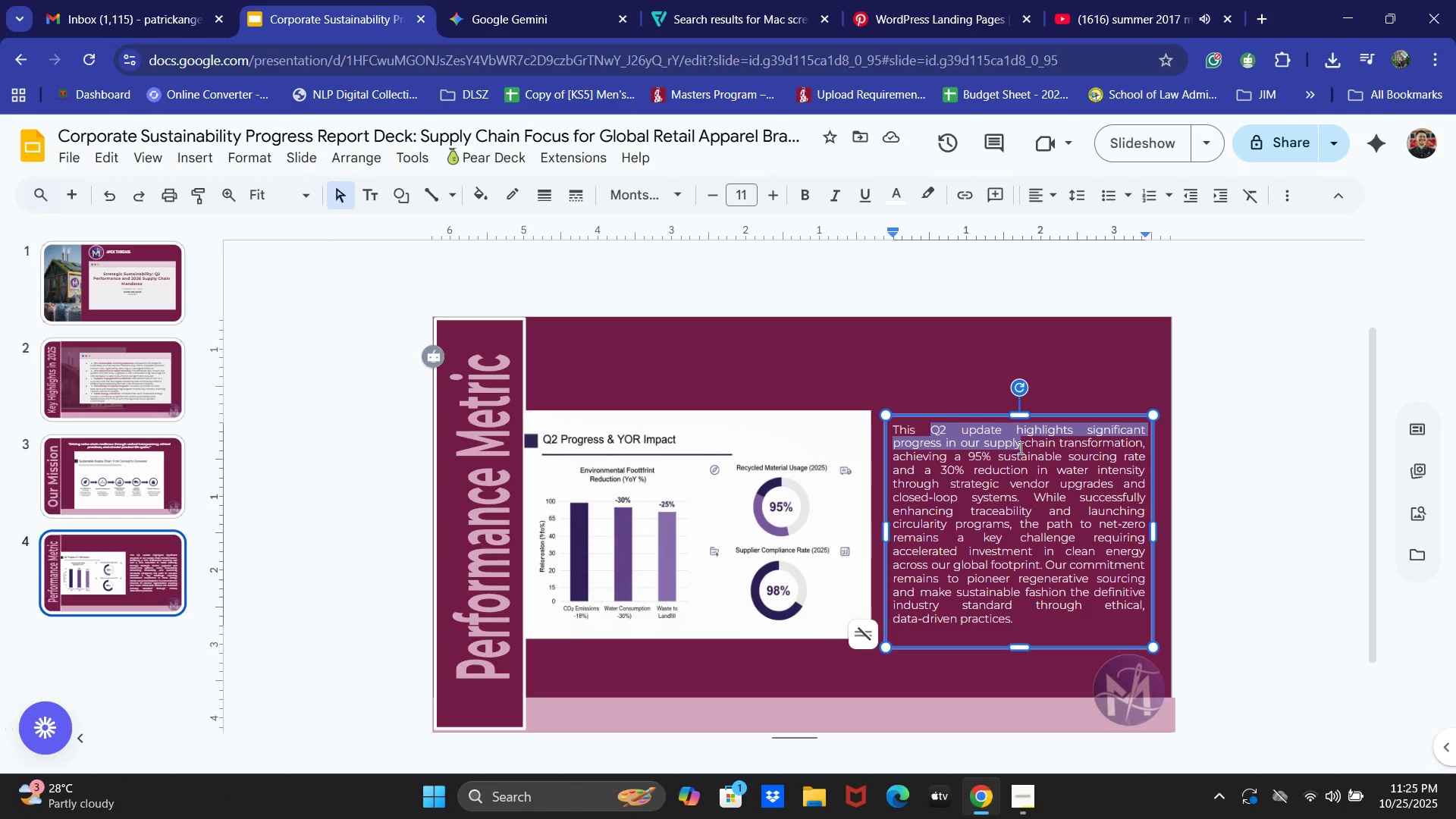 
left_click([1019, 447])
 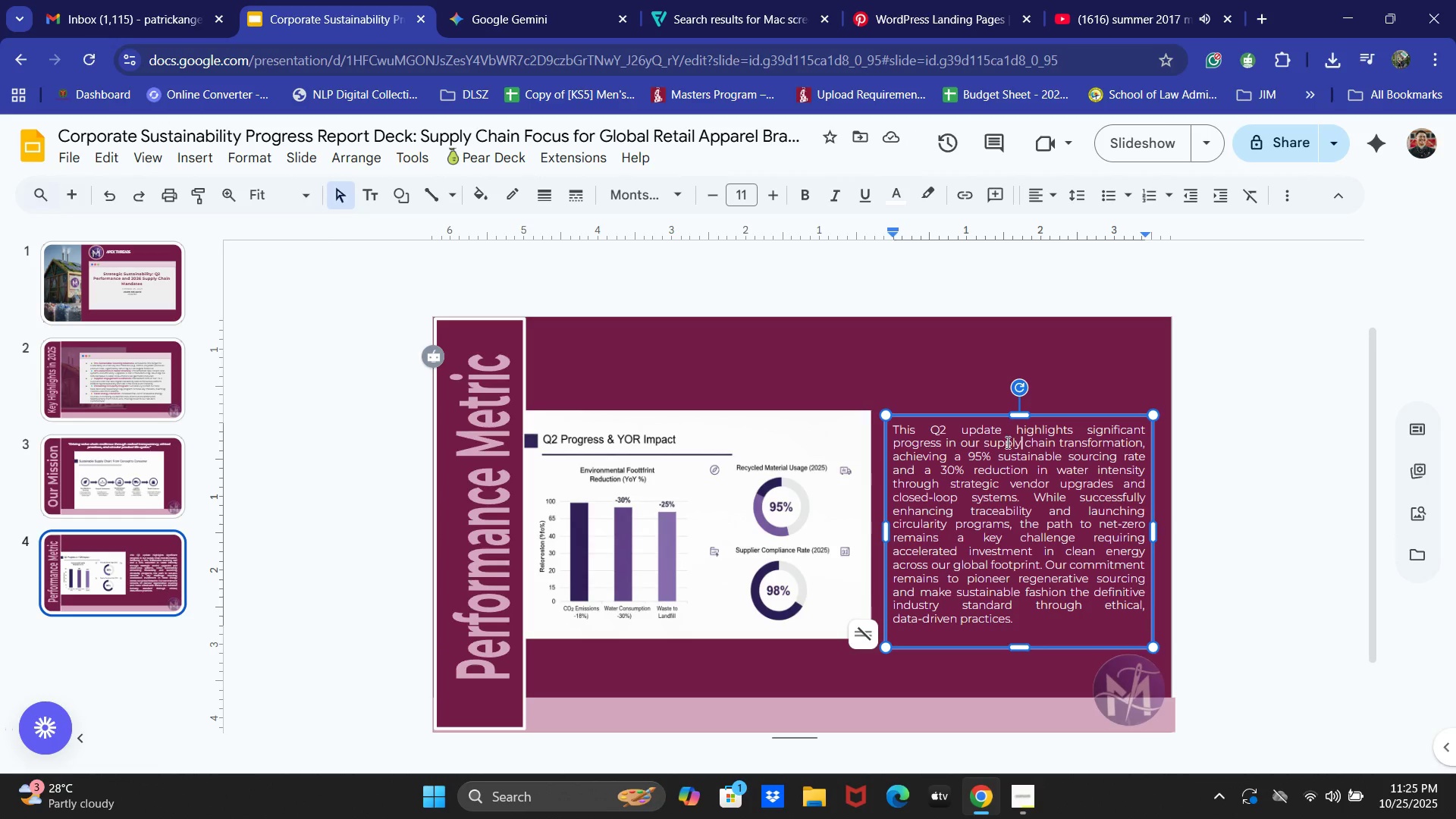 
left_click_drag(start_coordinate=[1015, 432], to_coordinate=[940, 439])
 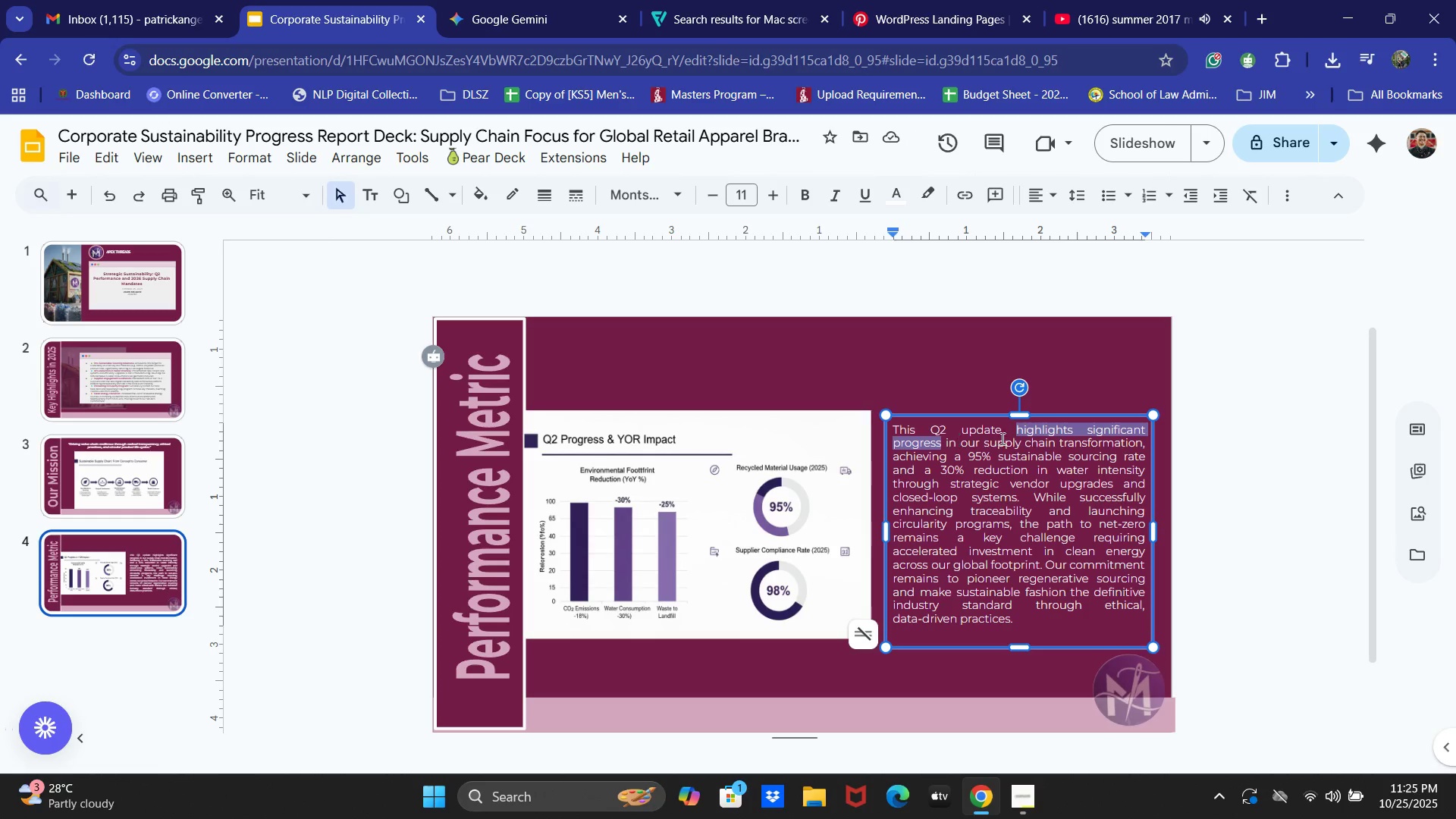 
key(Control+B)
 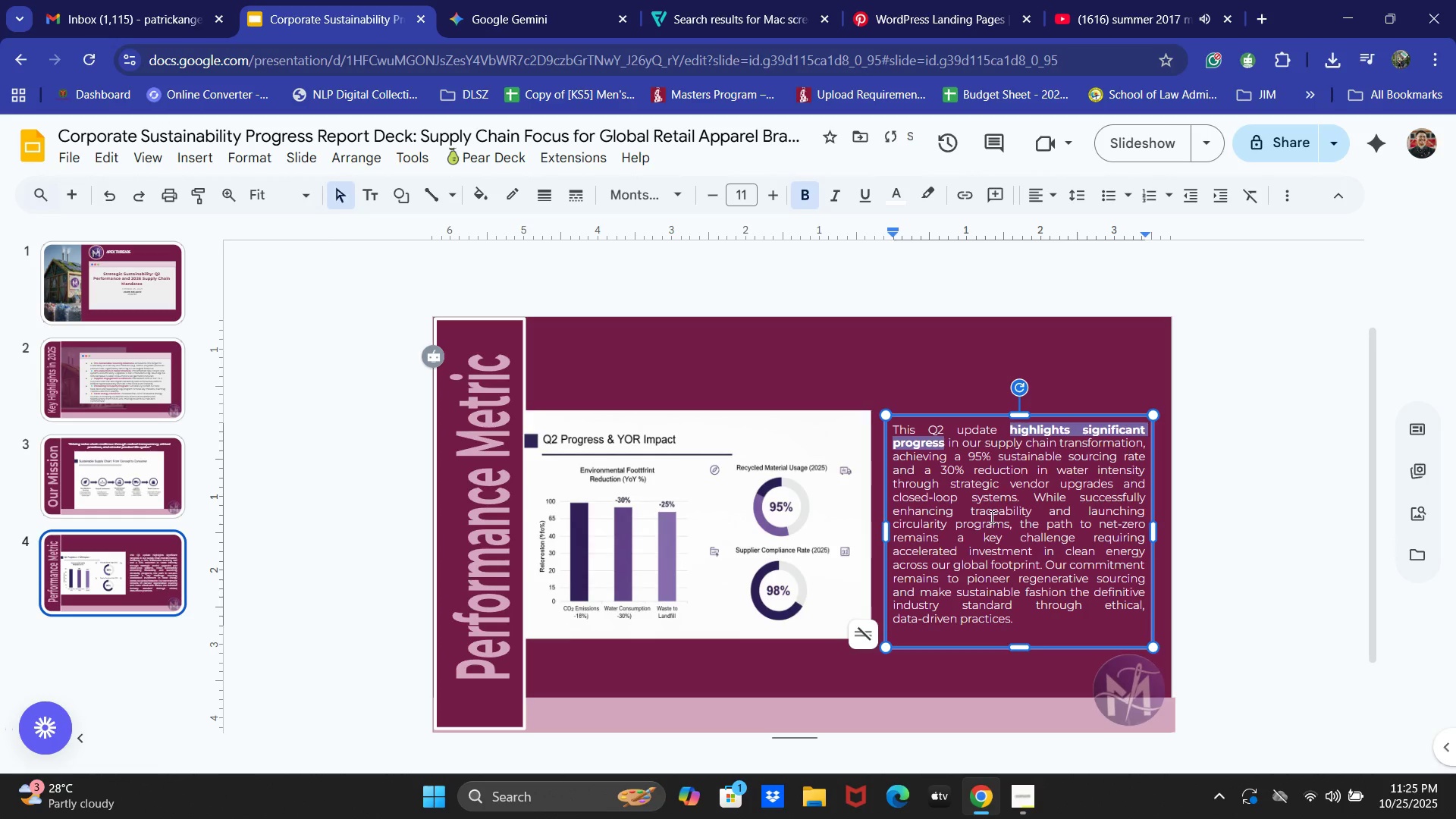 
left_click([990, 515])
 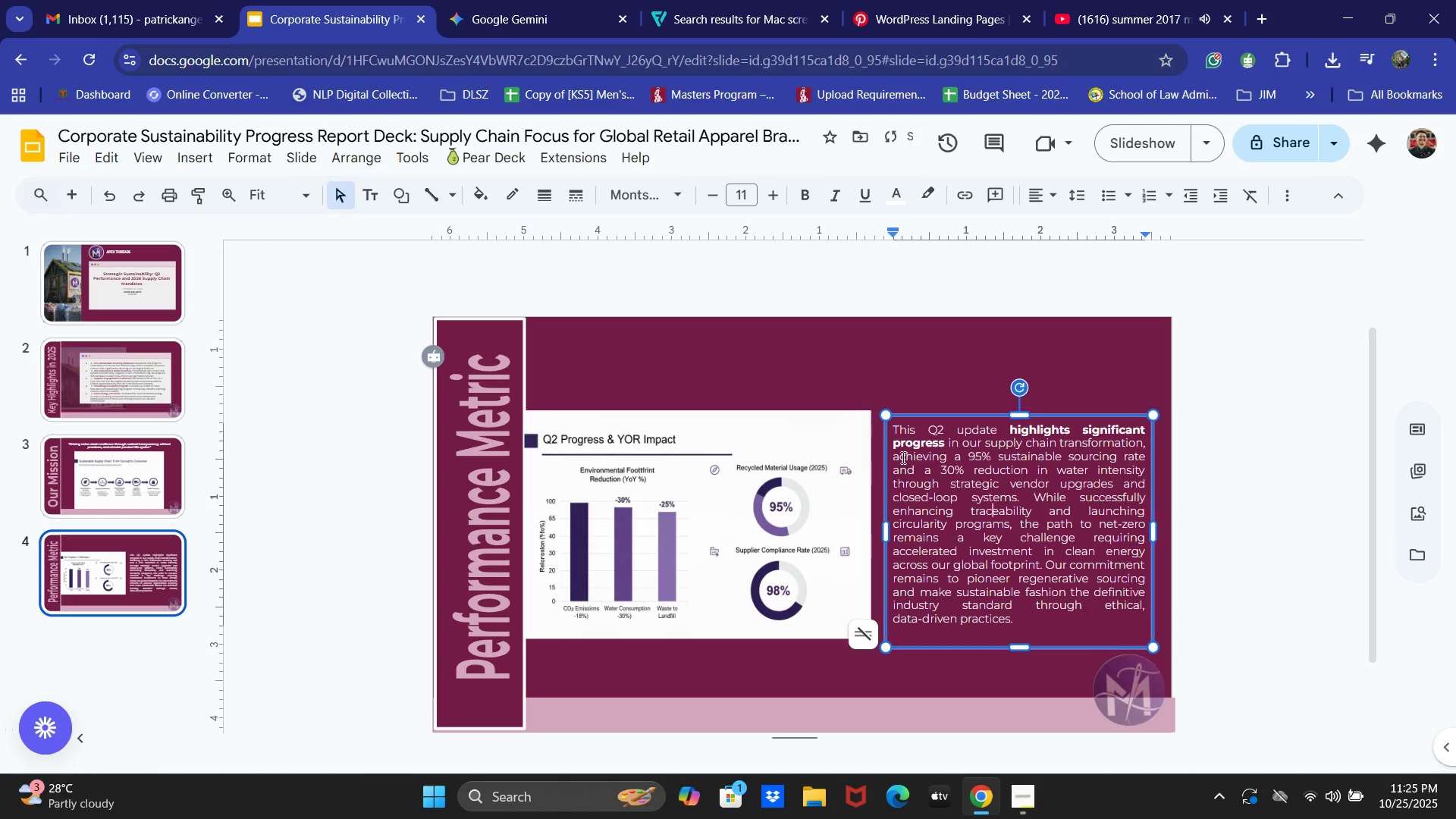 
left_click_drag(start_coordinate=[890, 456], to_coordinate=[900, 456])
 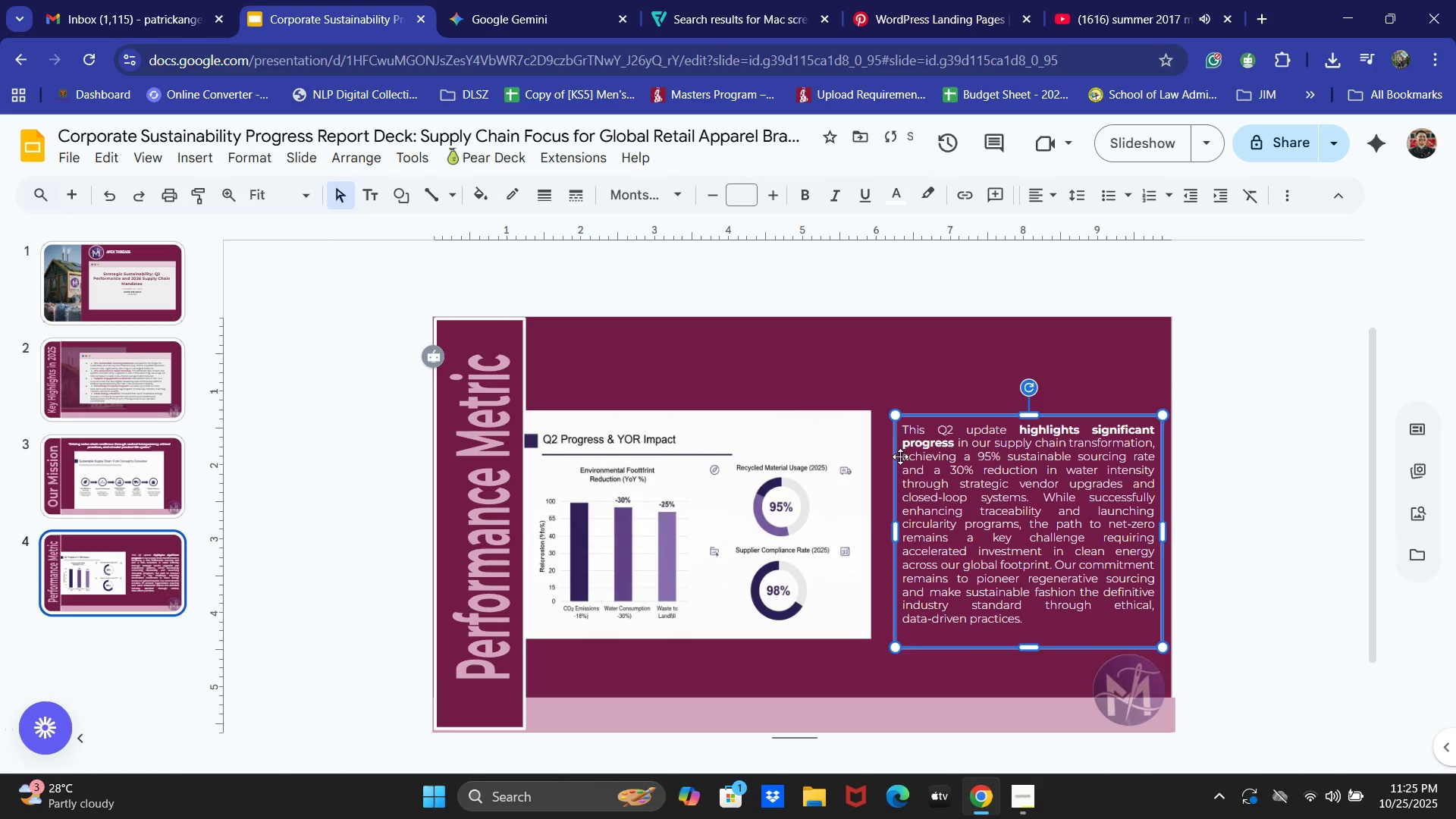 
key(Control+ControlLeft)
 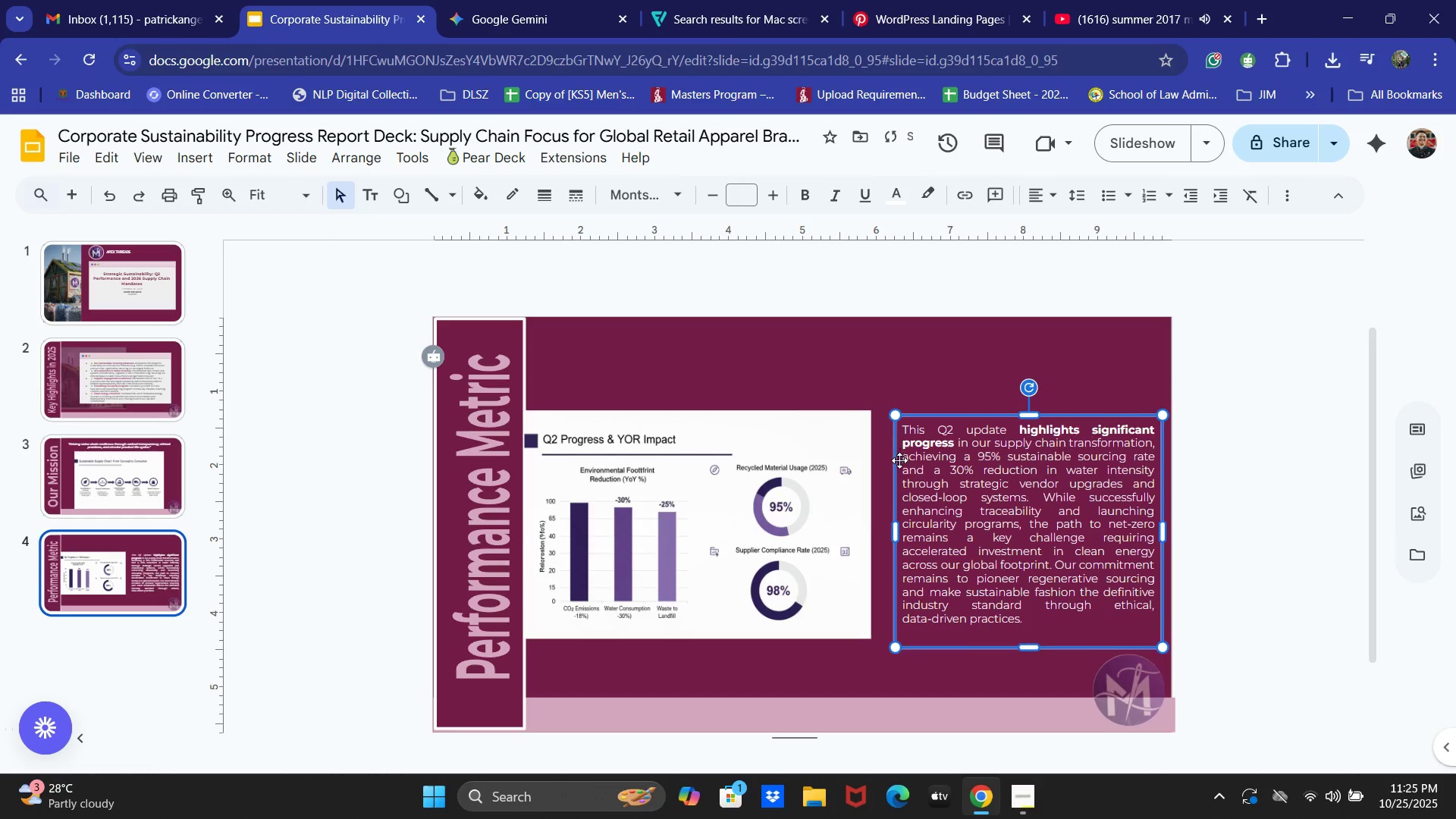 
key(Control+Z)
 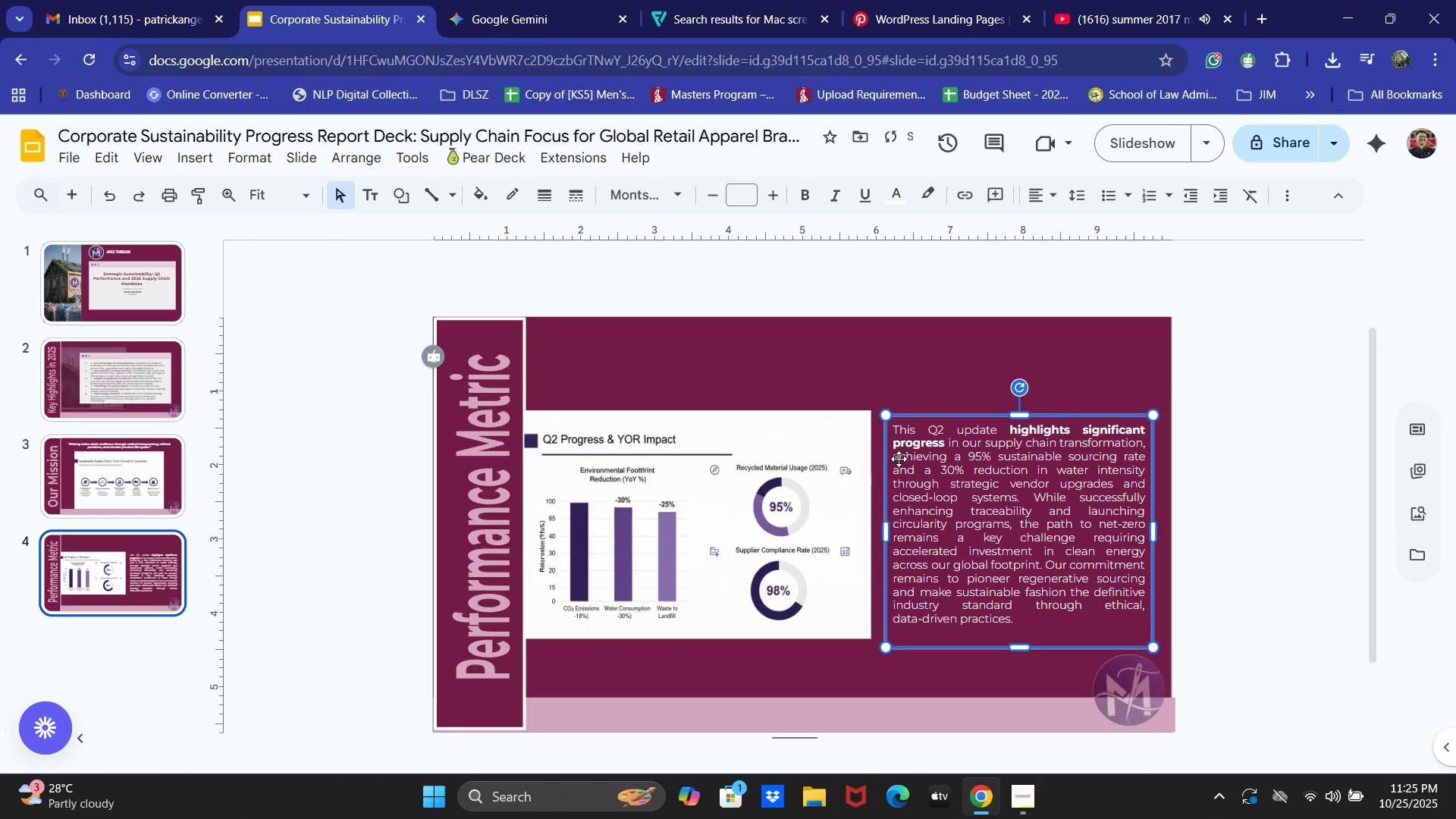 
left_click([899, 457])
 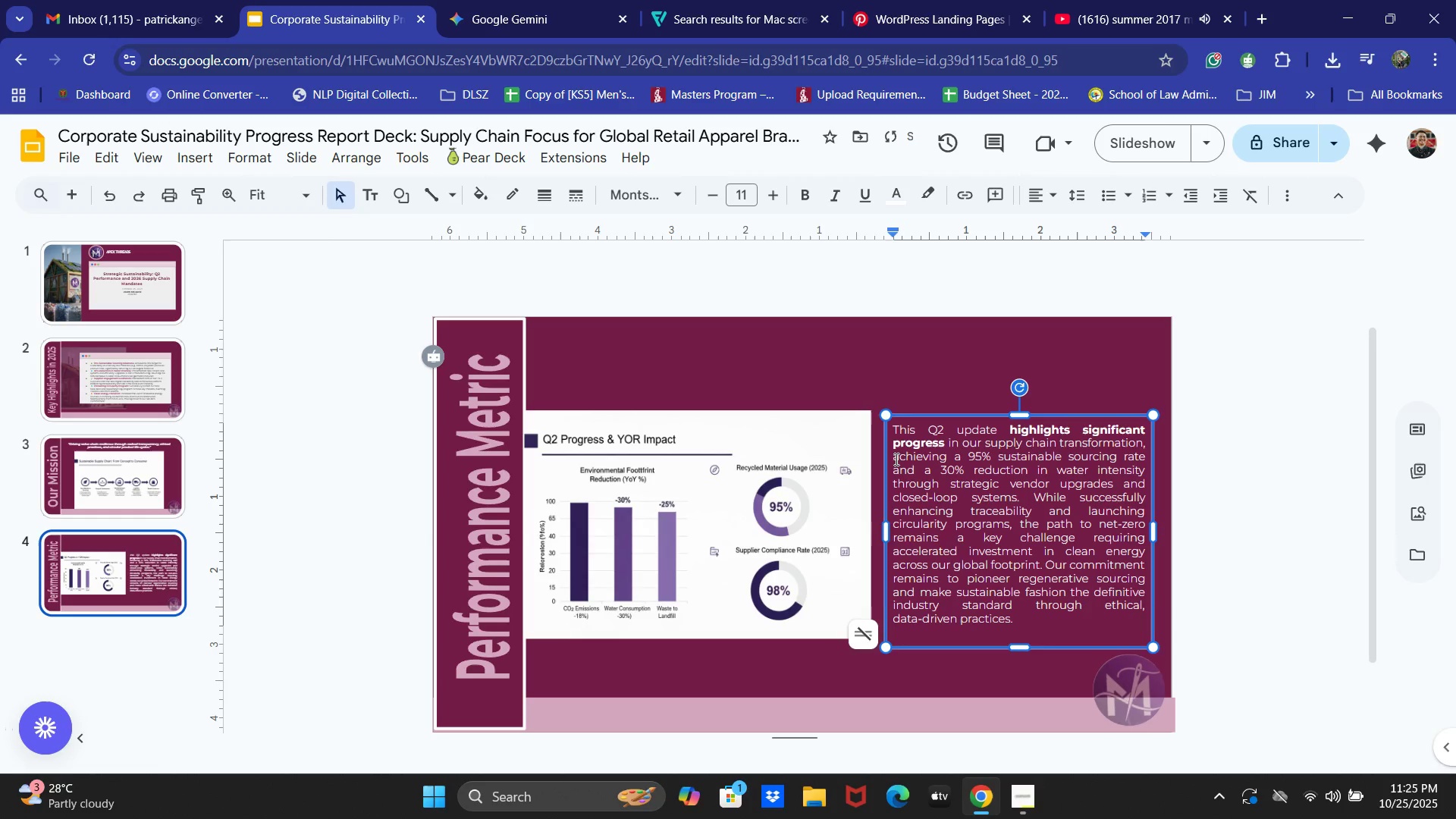 
left_click_drag(start_coordinate=[895, 459], to_coordinate=[1021, 493])
 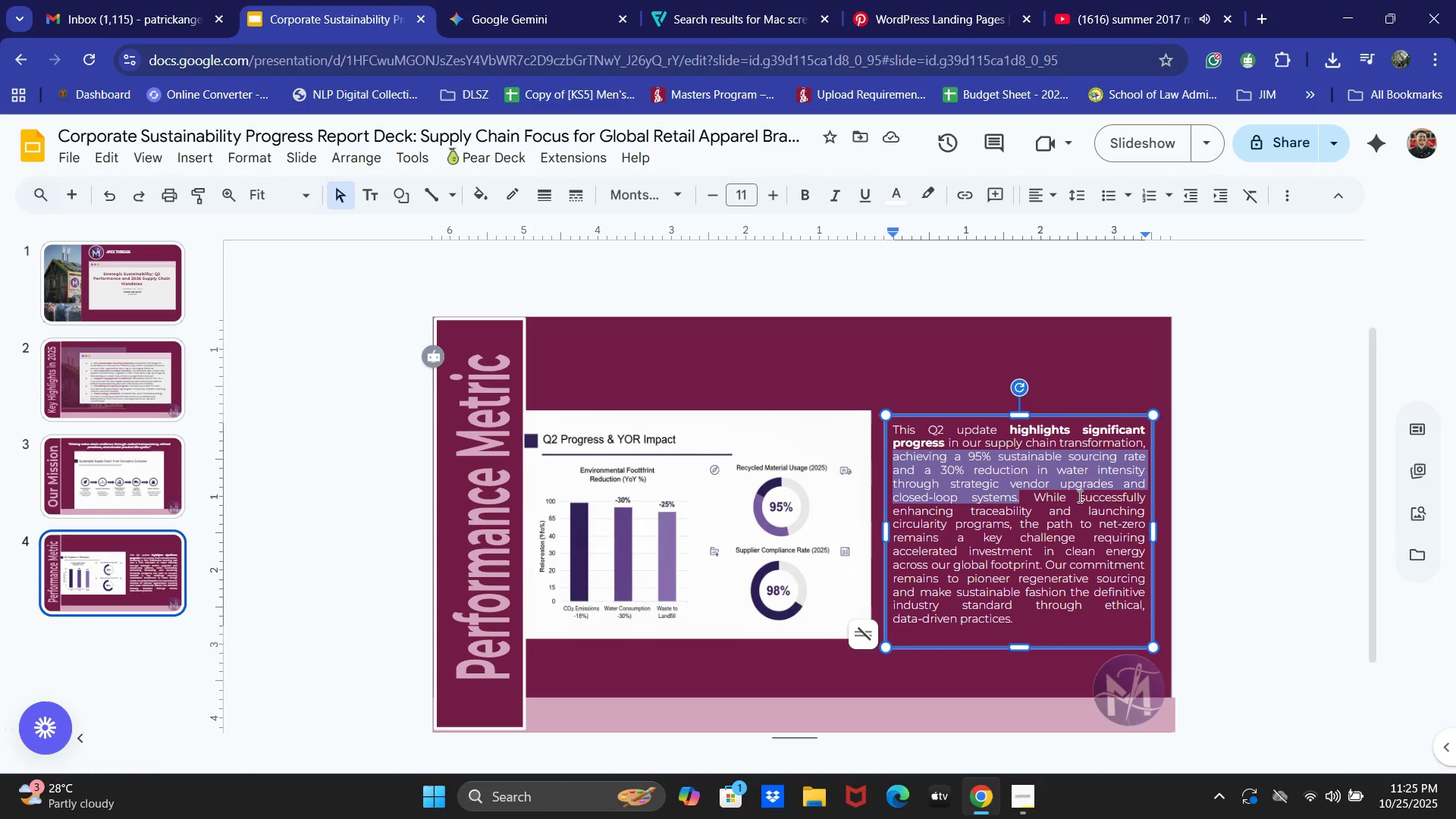 
key(Control+B)
 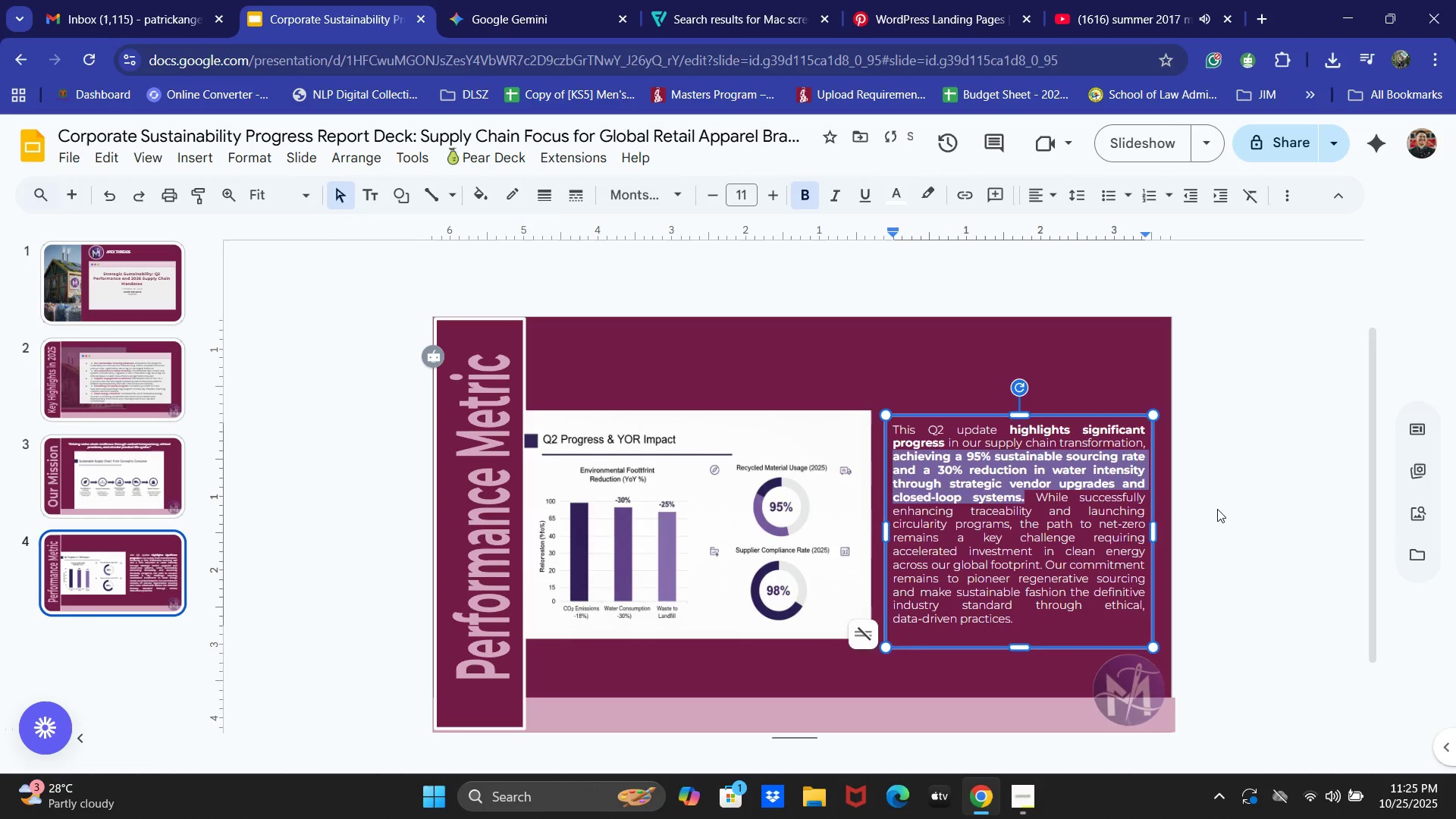 
left_click([1217, 509])
 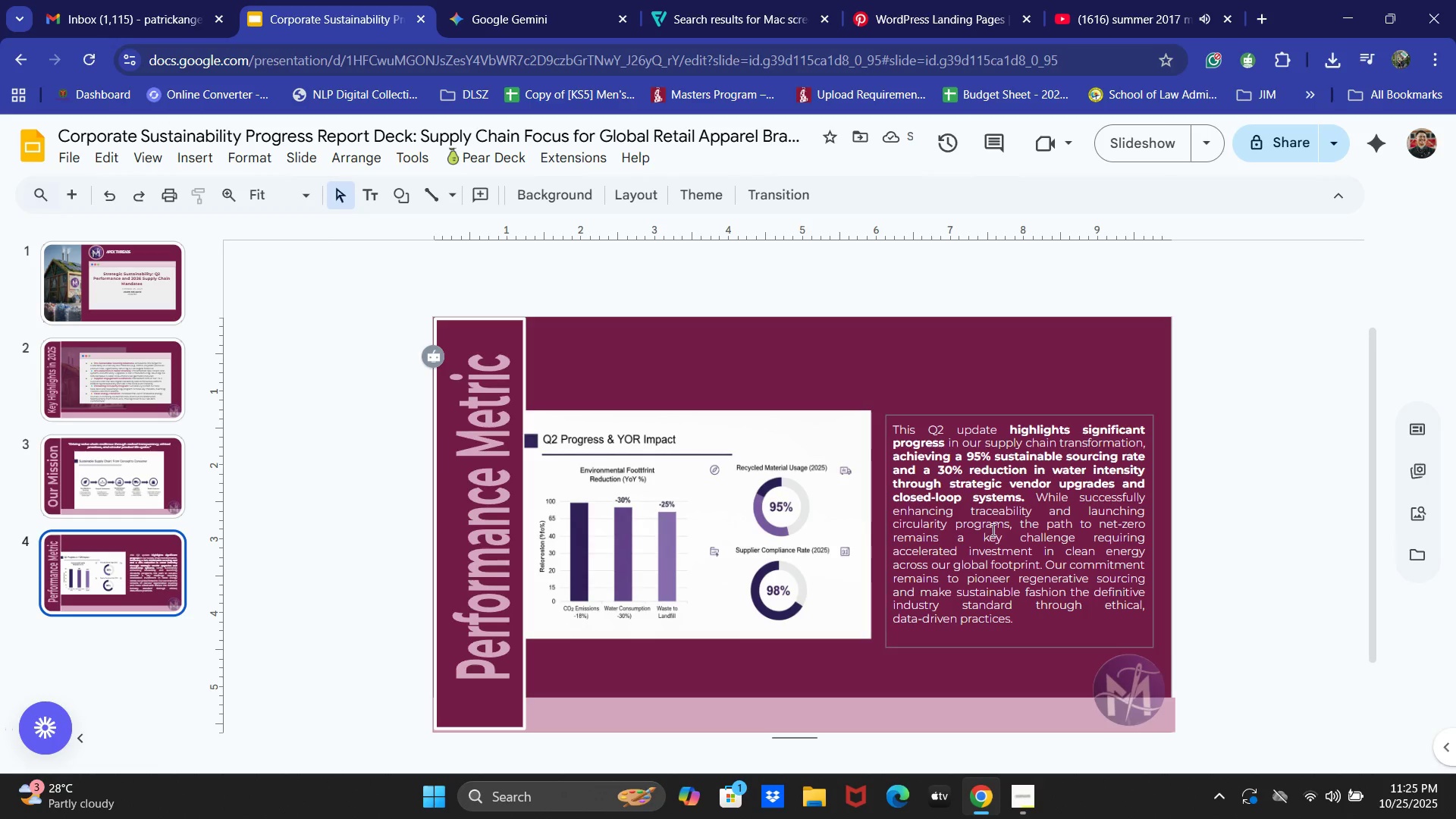 
left_click([1152, 140])
 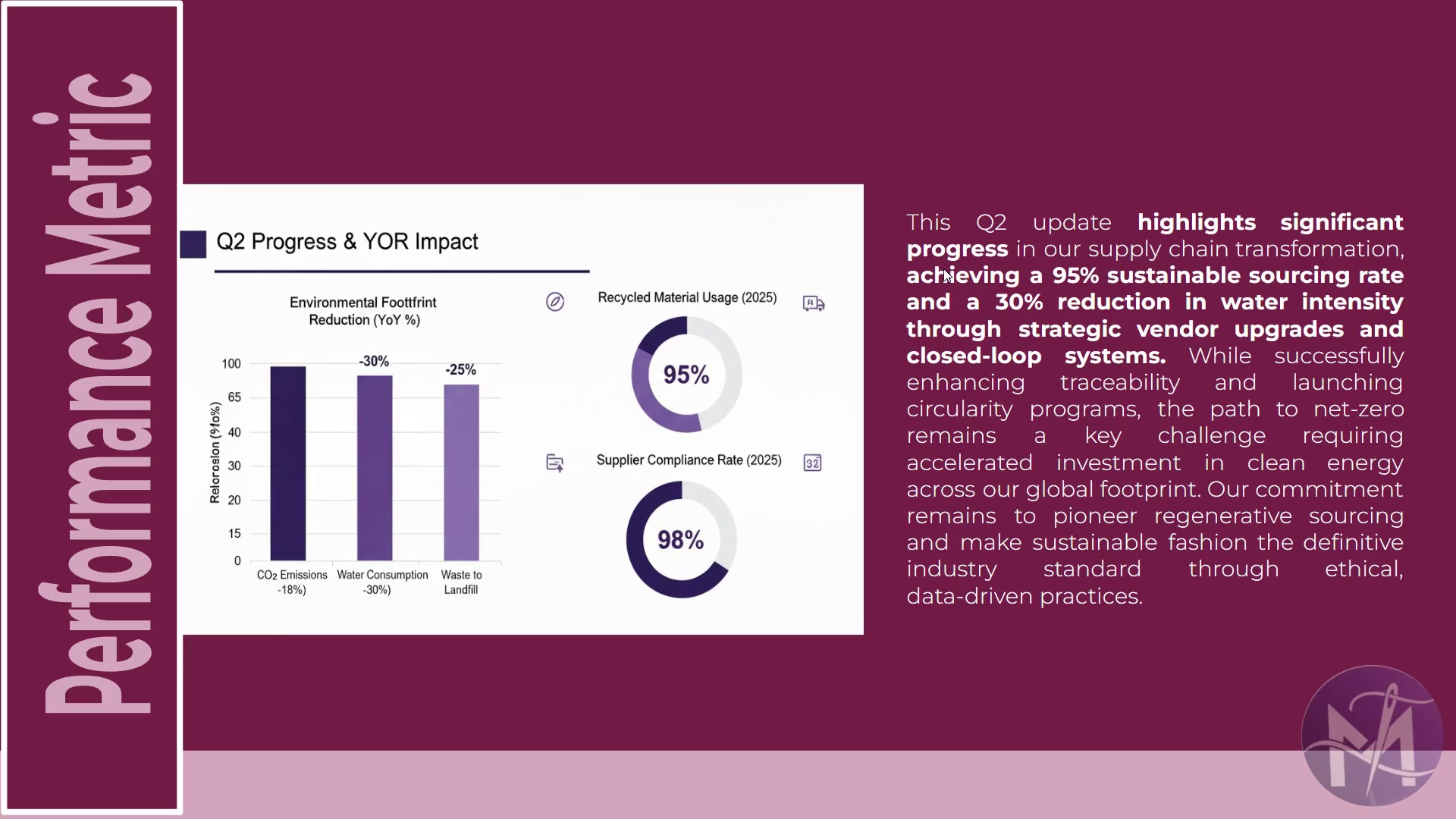 
wait(20.67)
 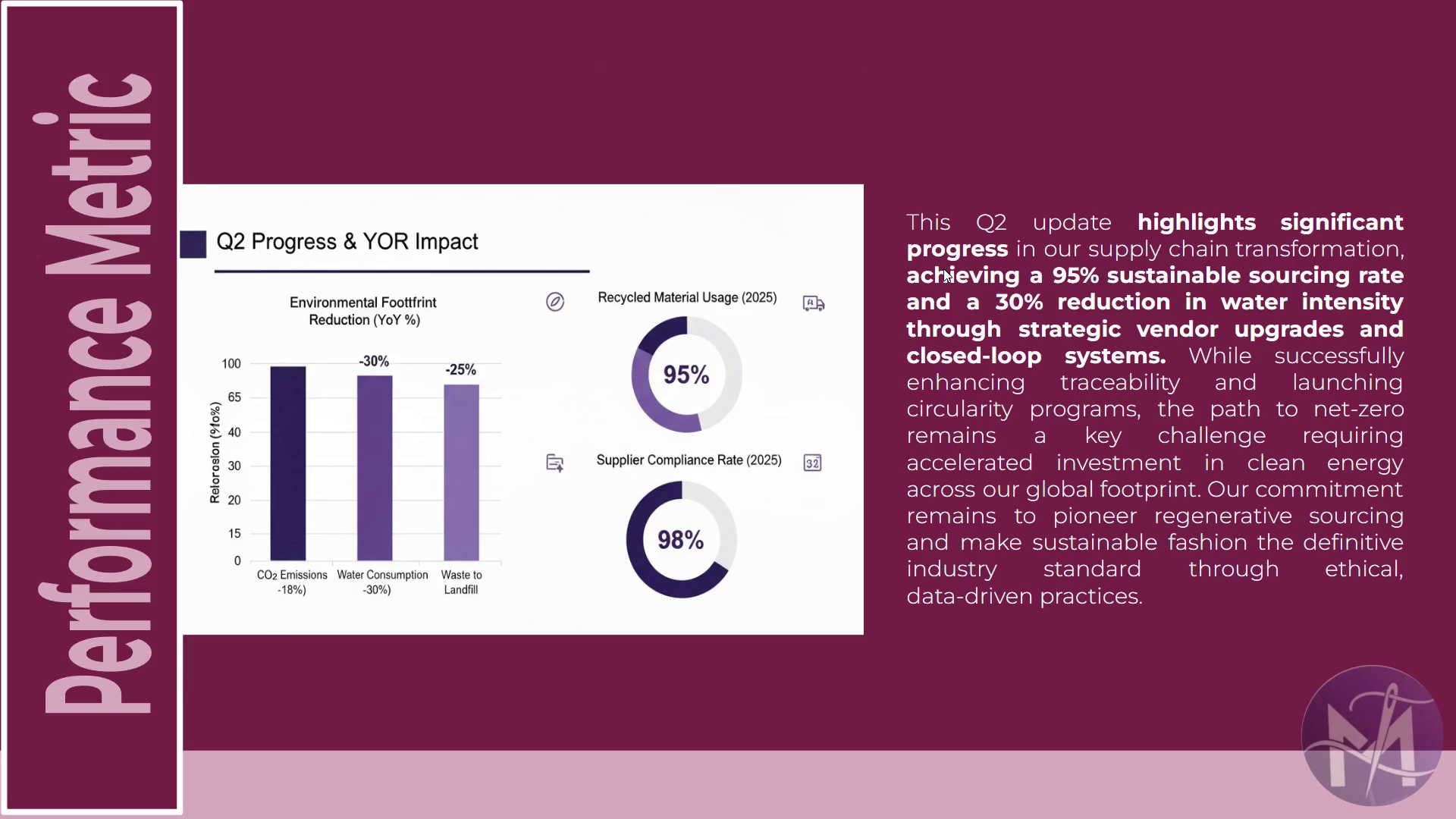 
key(Escape)
 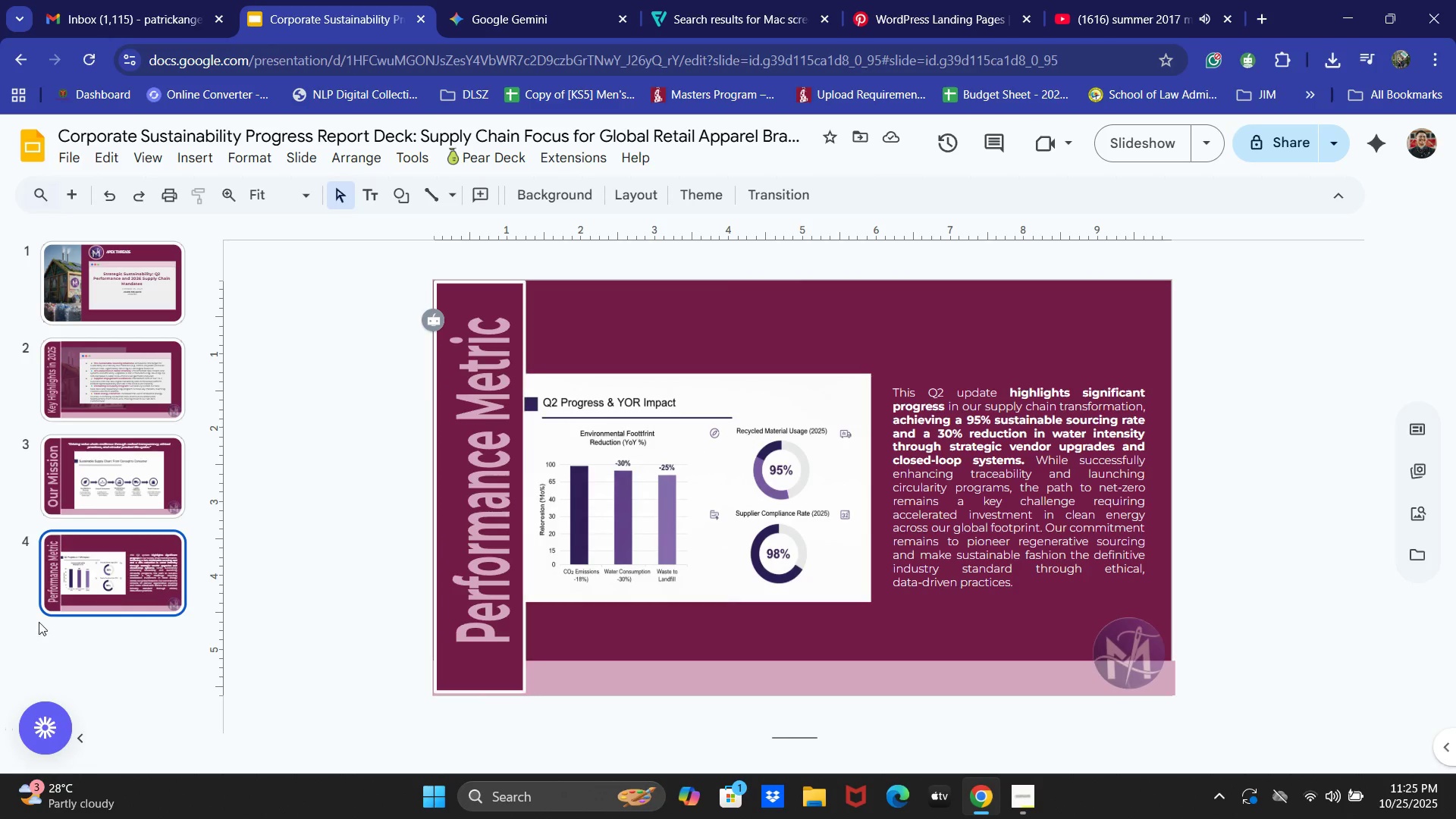 
left_click([89, 583])
 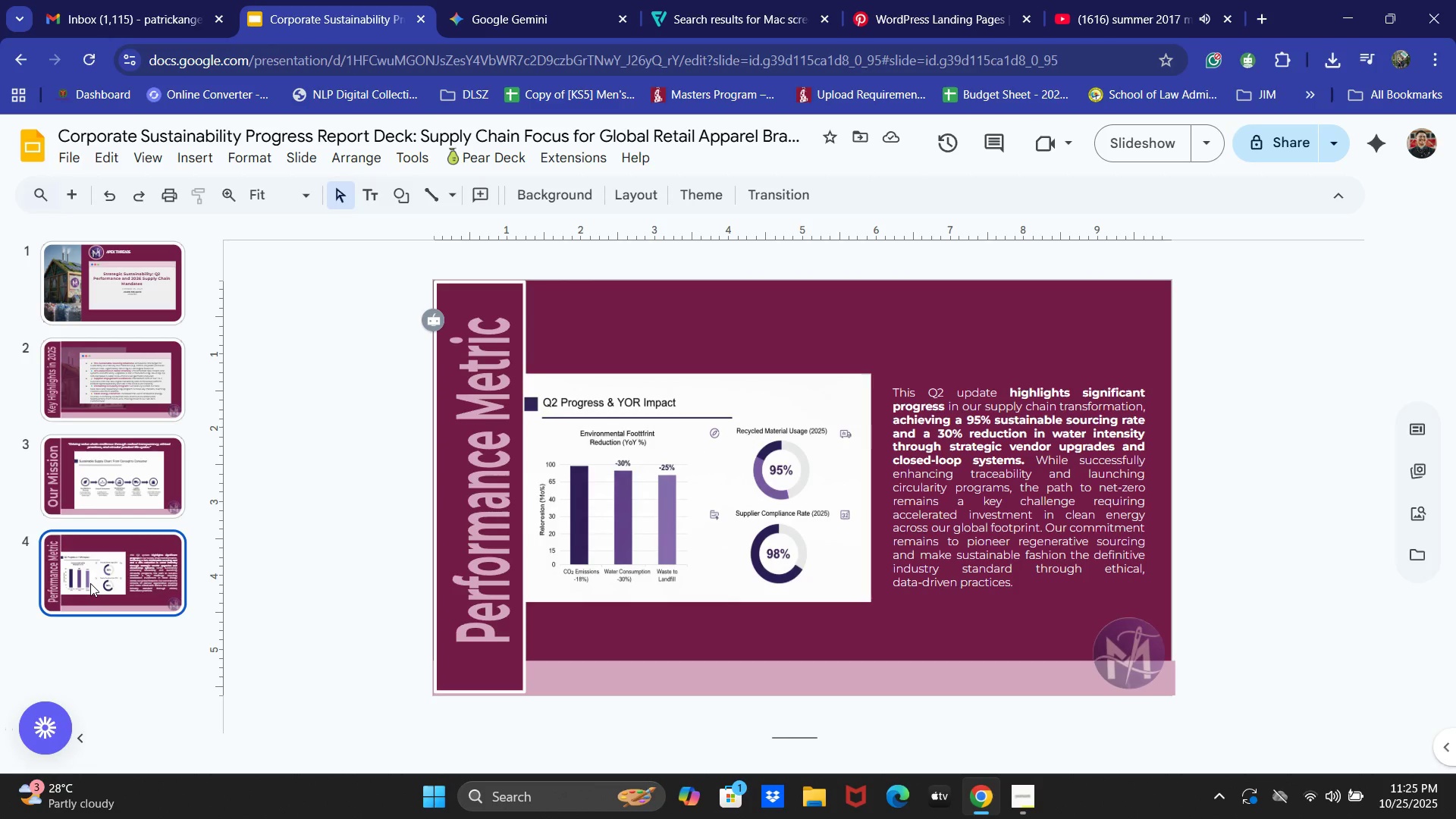 
key(Control+C)
 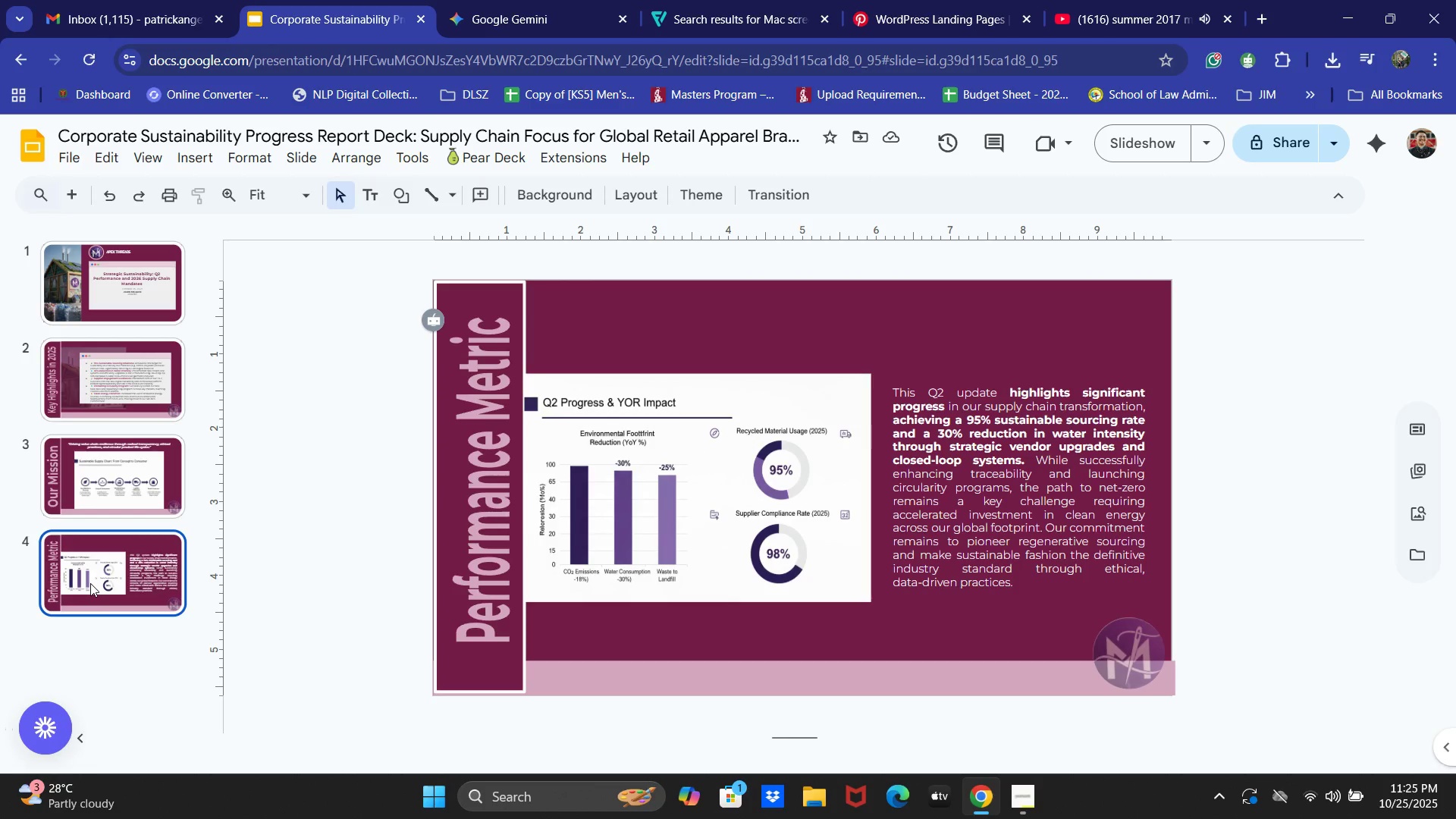 
key(Control+V)
 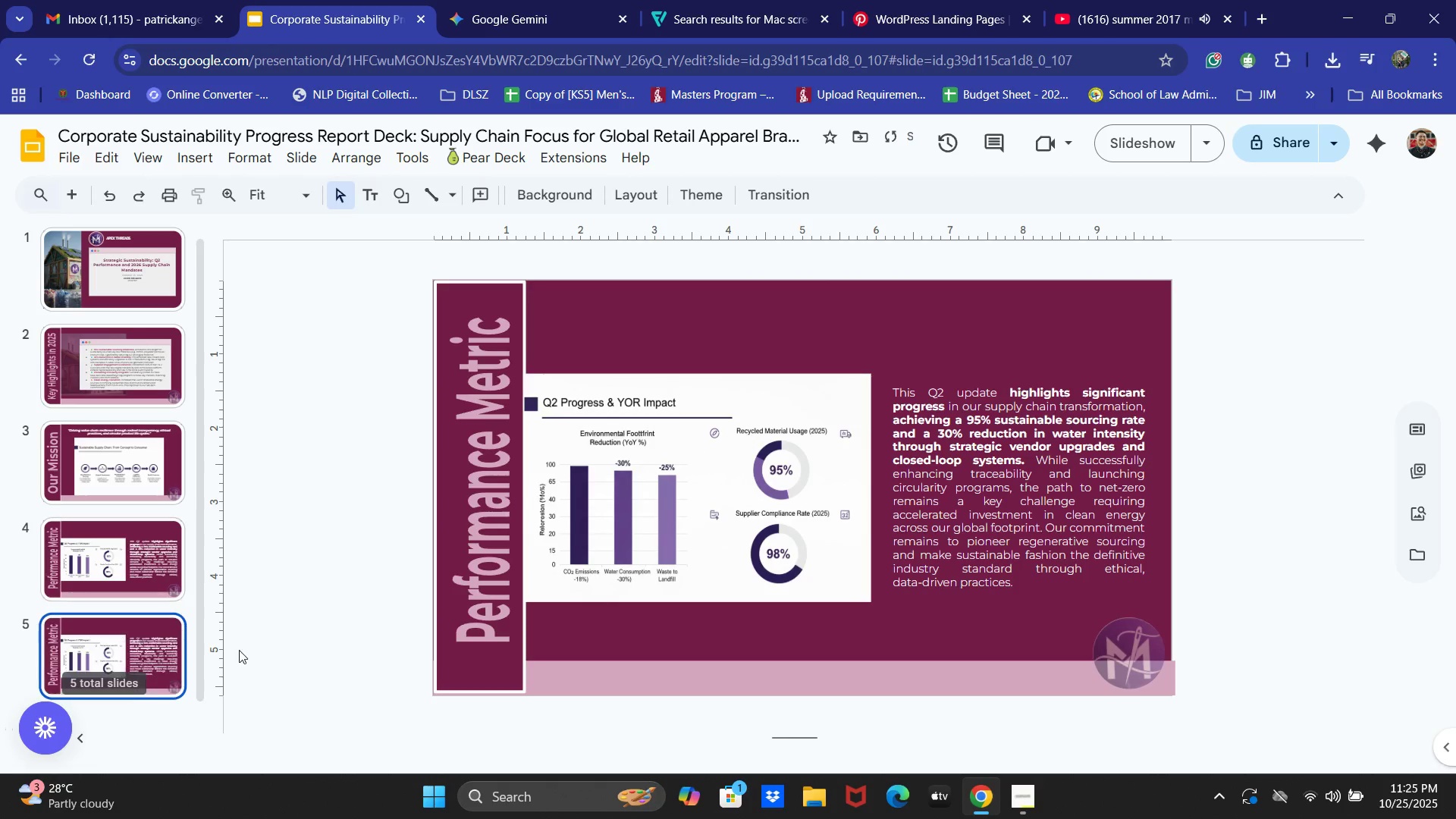 
key(Alt+AltLeft)
 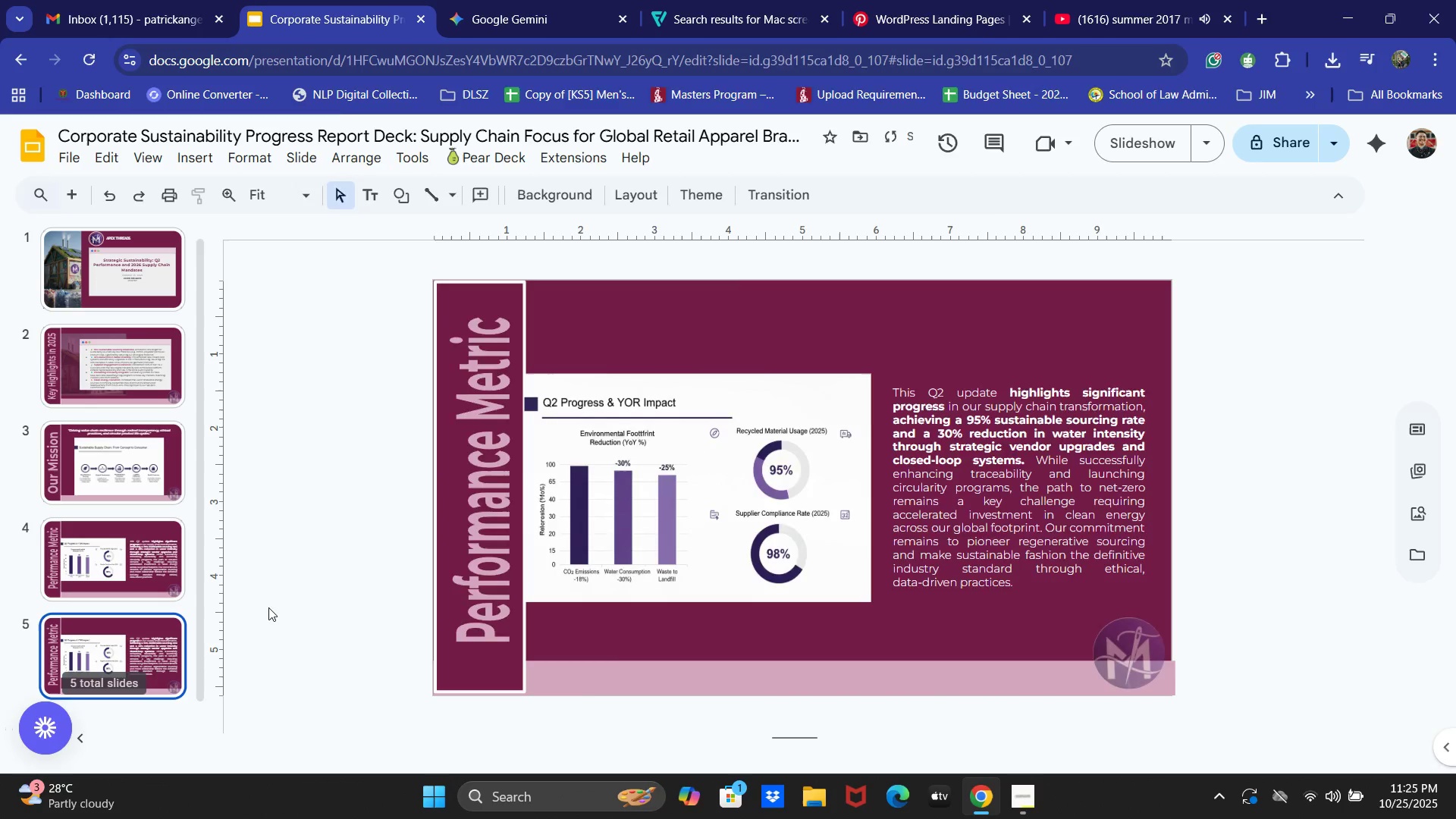 
key(Alt+Tab)